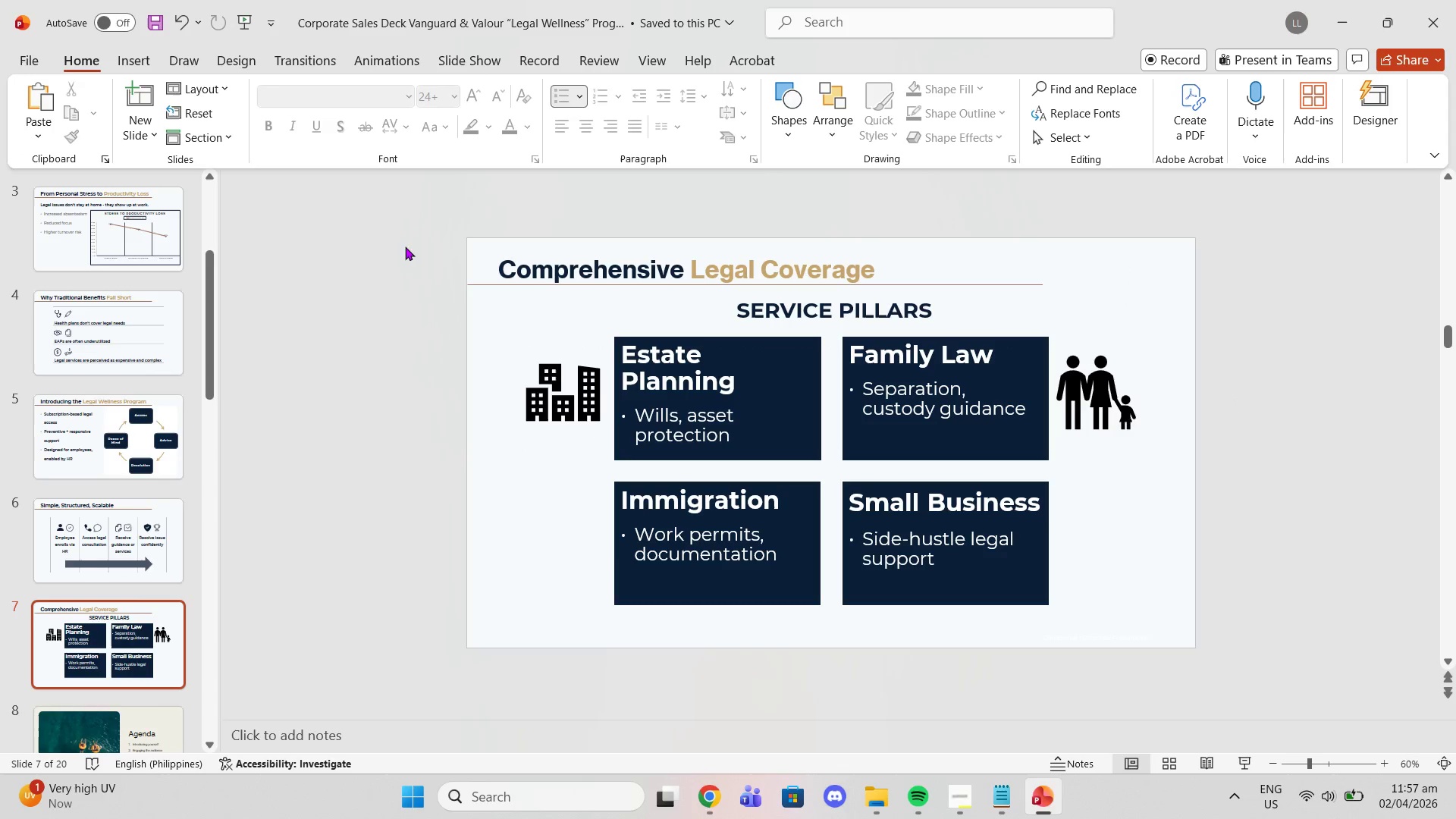 
left_click([550, 385])
 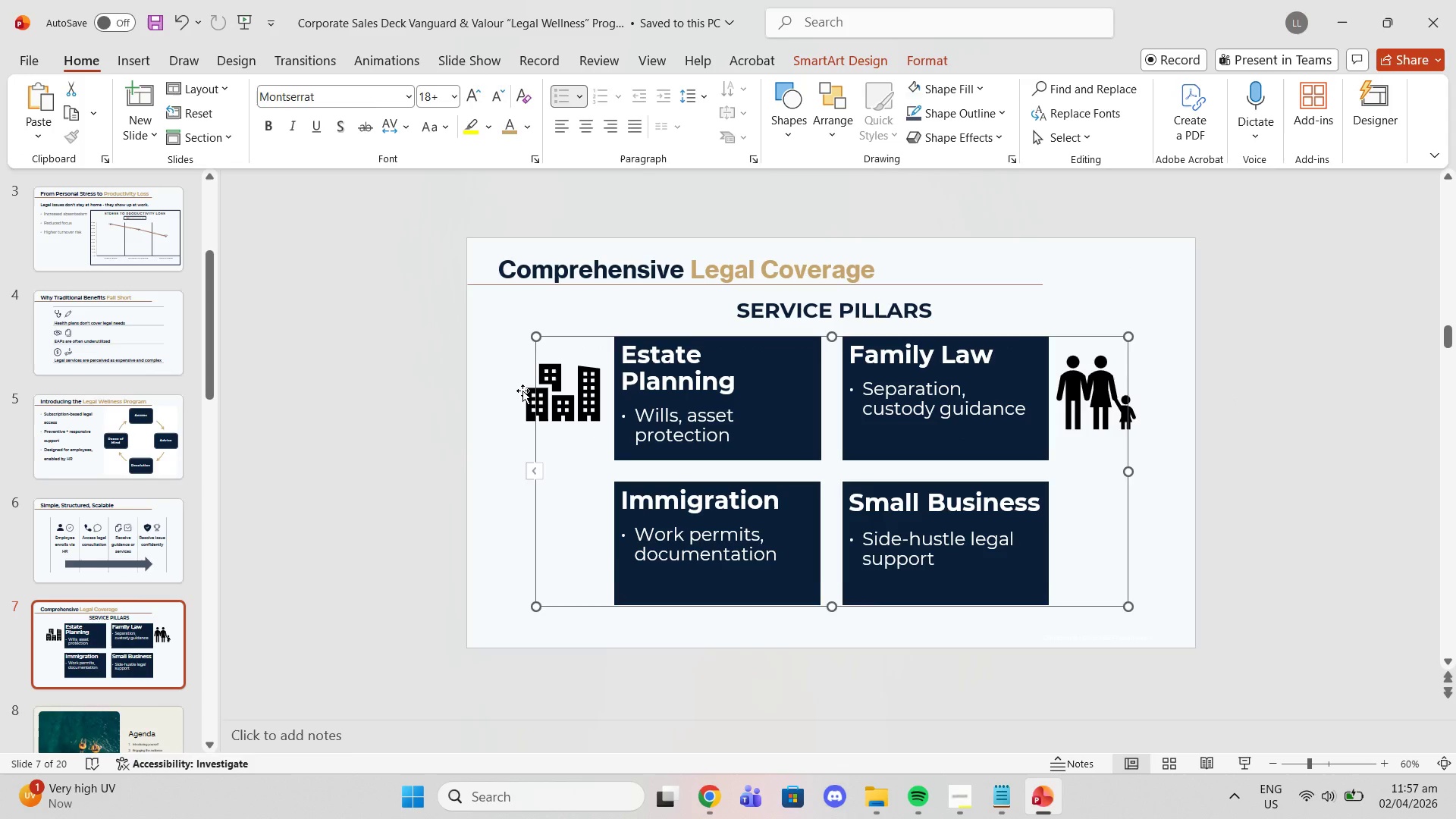 
left_click([522, 391])
 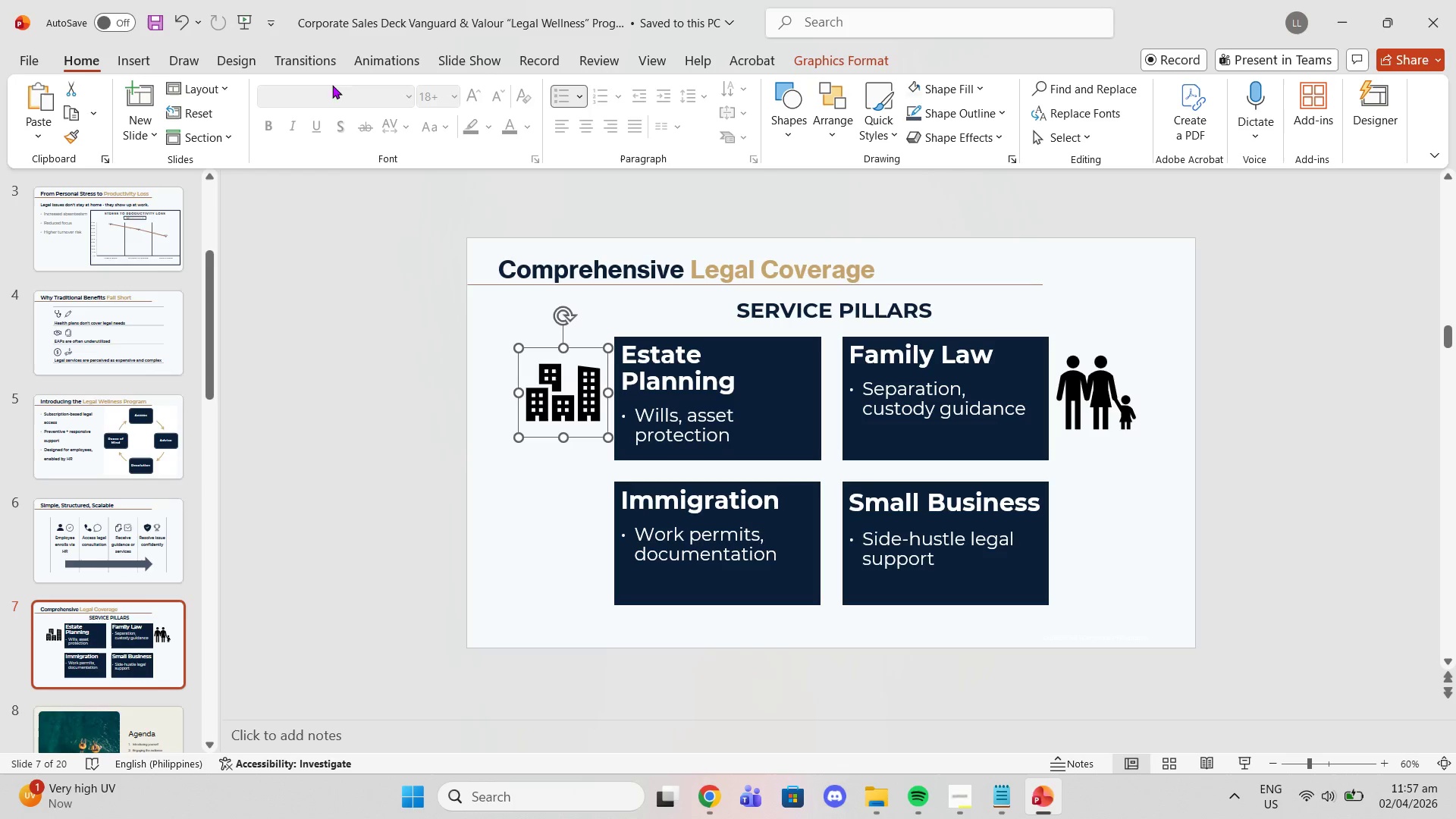 
wait(5.84)
 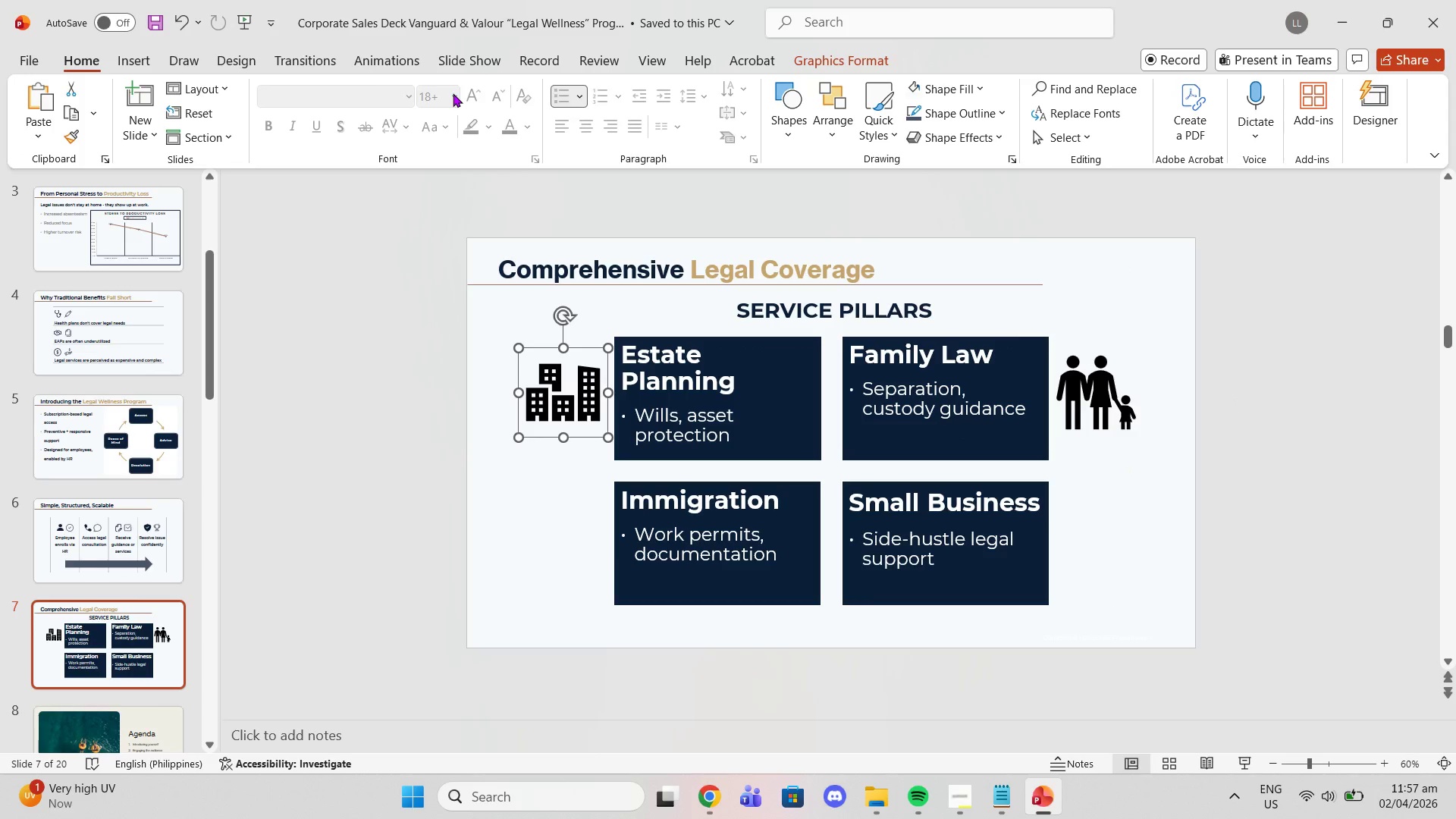 
left_click([990, 118])
 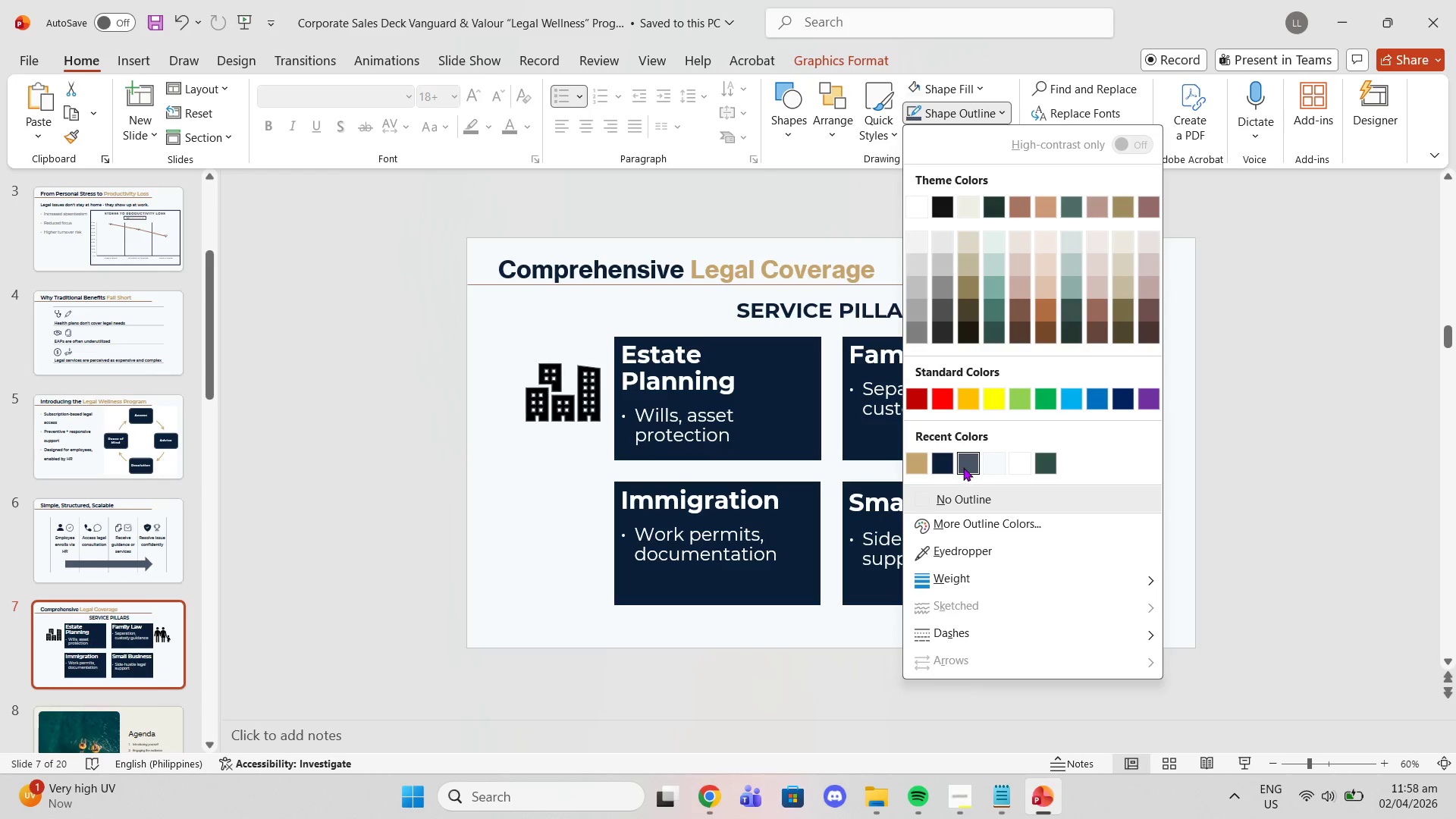 
left_click([963, 467])
 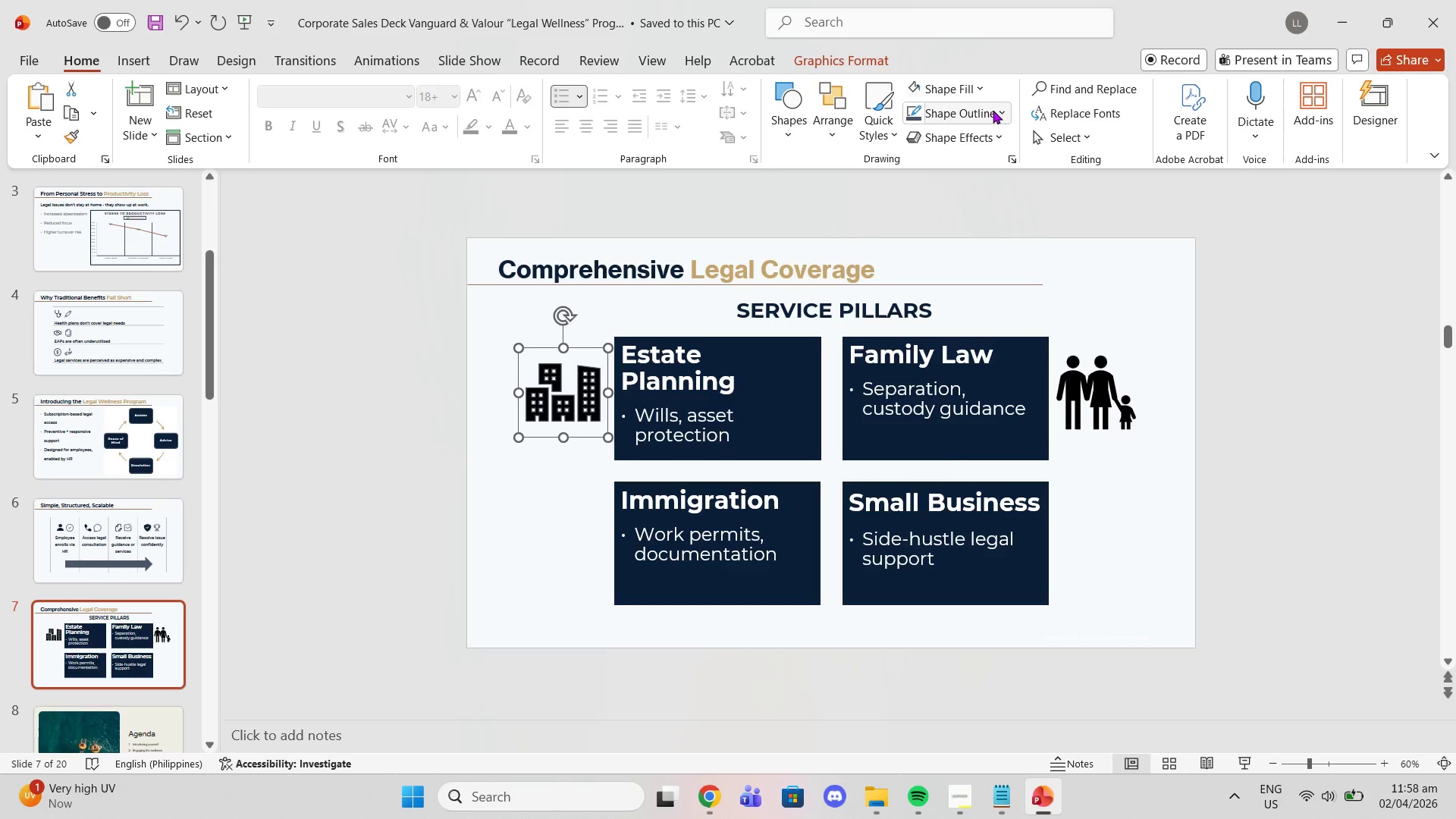 
left_click([964, 81])
 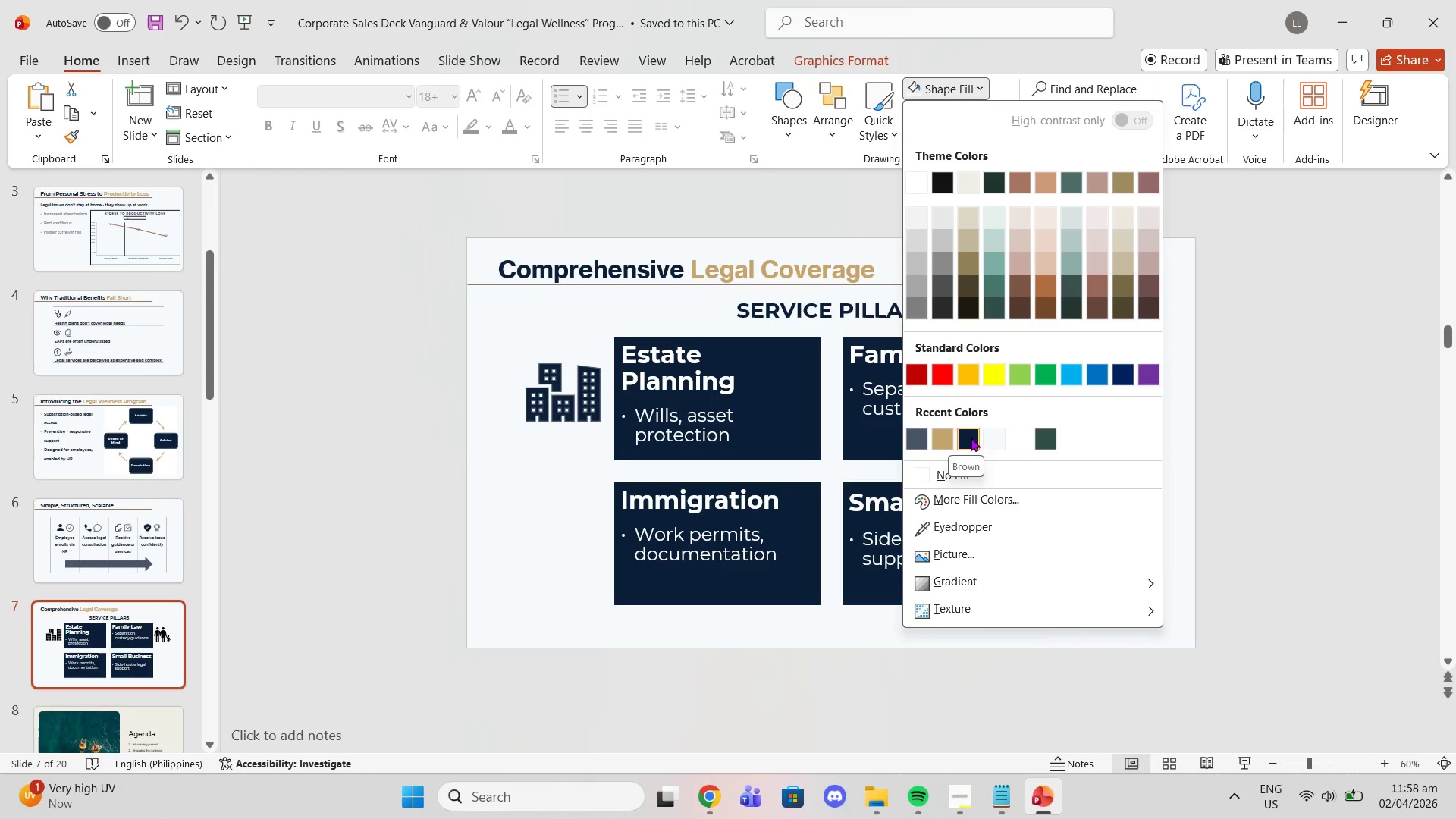 
left_click([971, 438])
 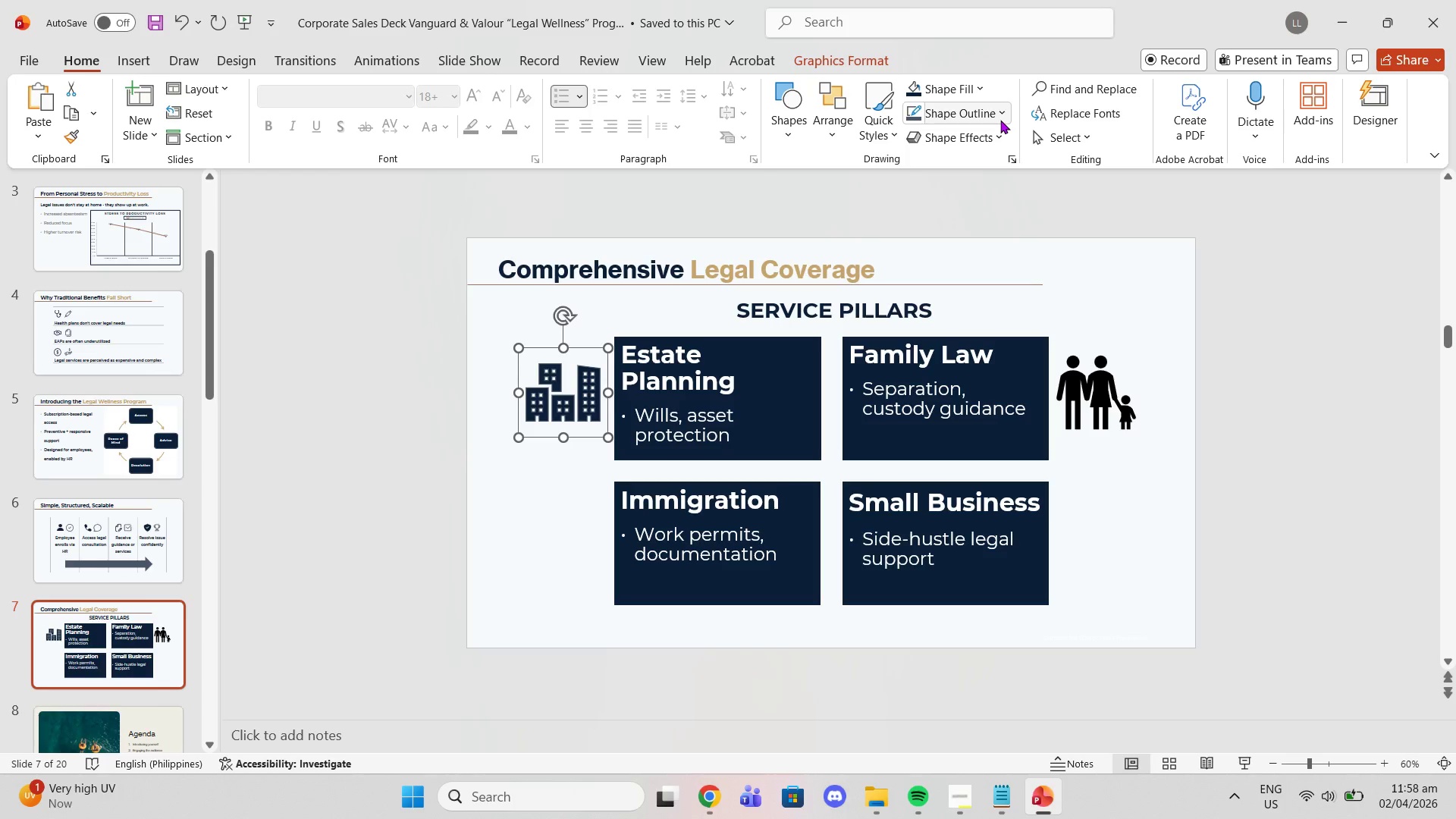 
left_click([1000, 120])
 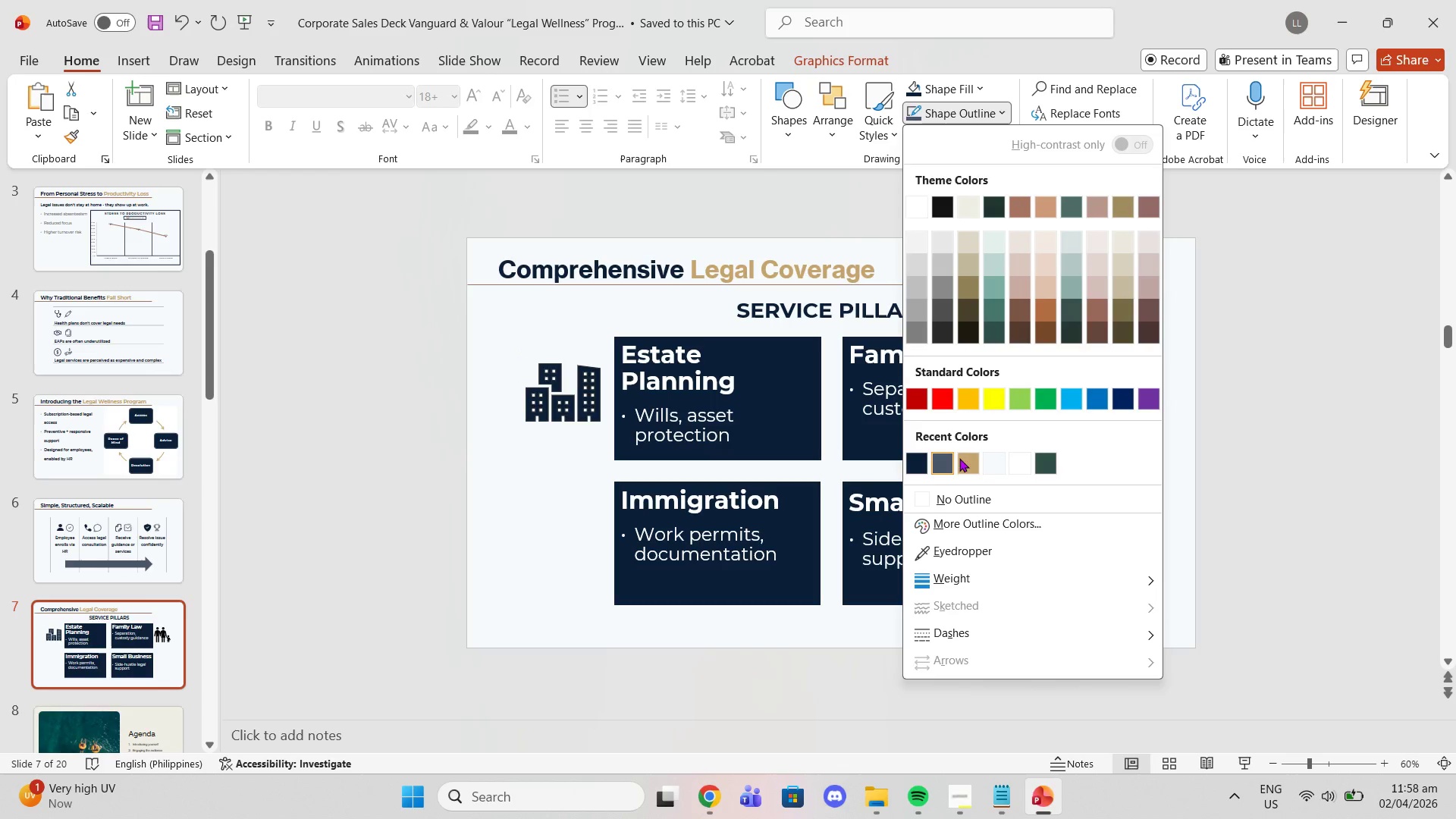 
left_click([965, 463])
 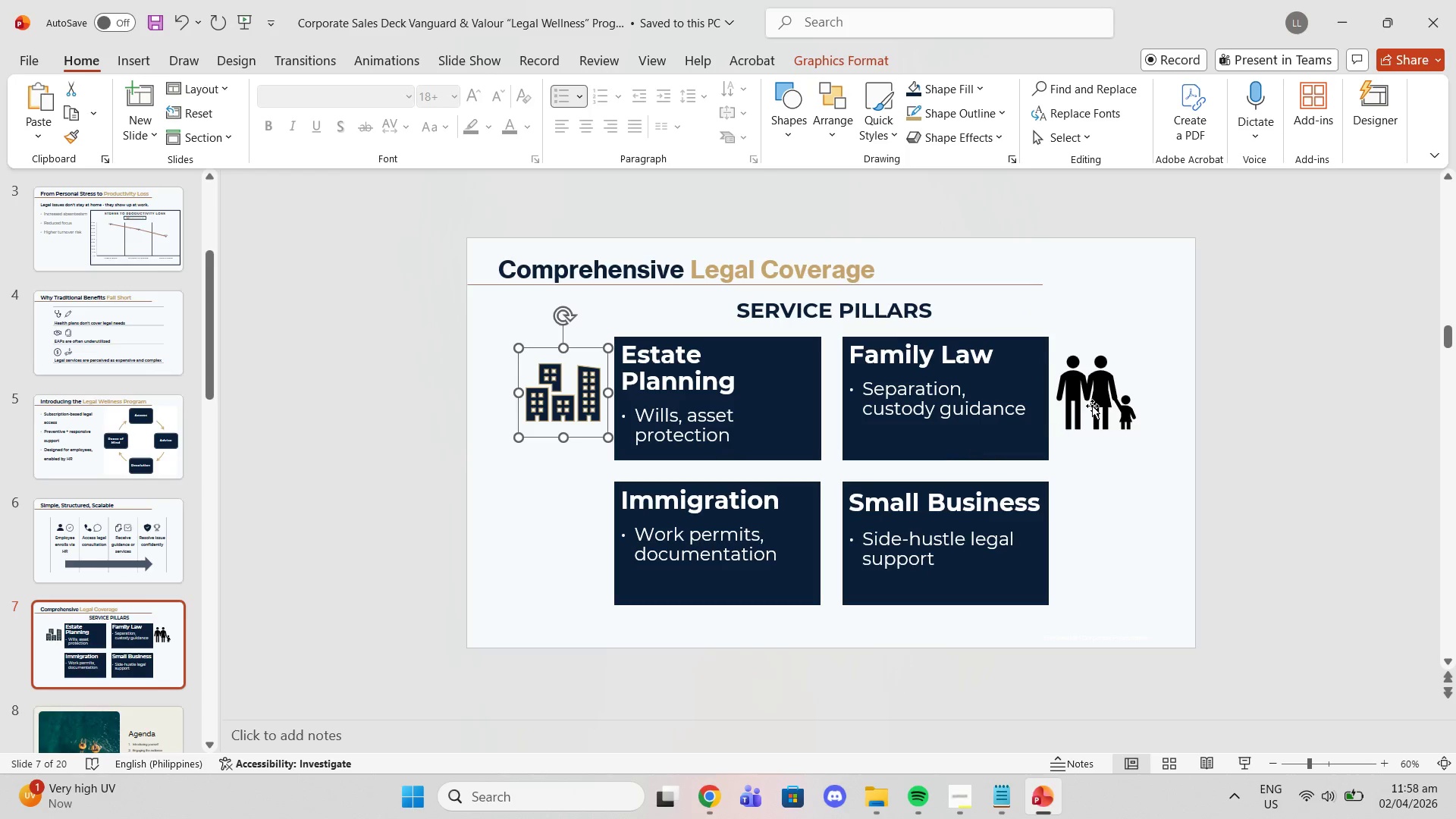 
left_click([1093, 397])
 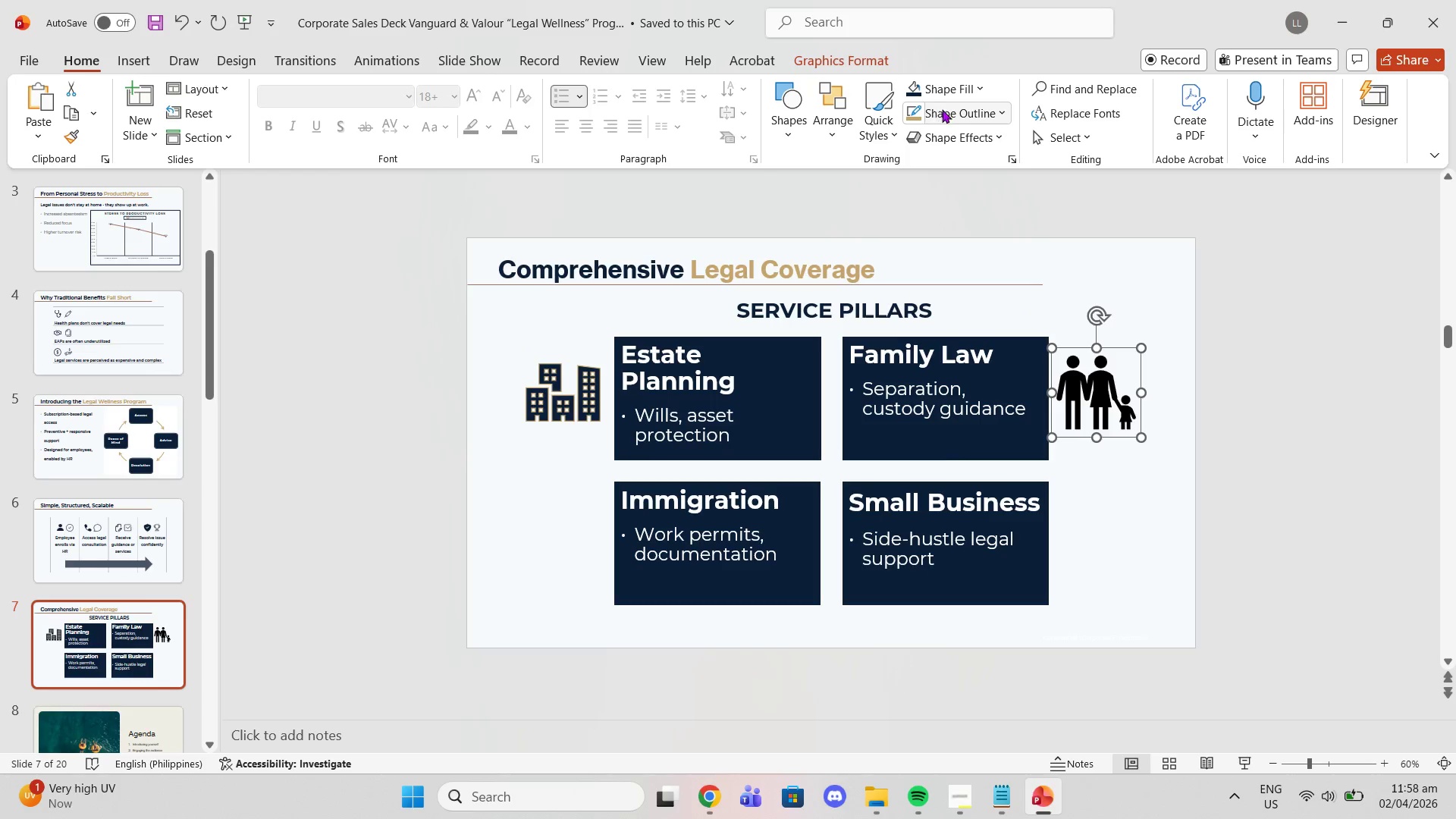 
left_click([949, 114])
 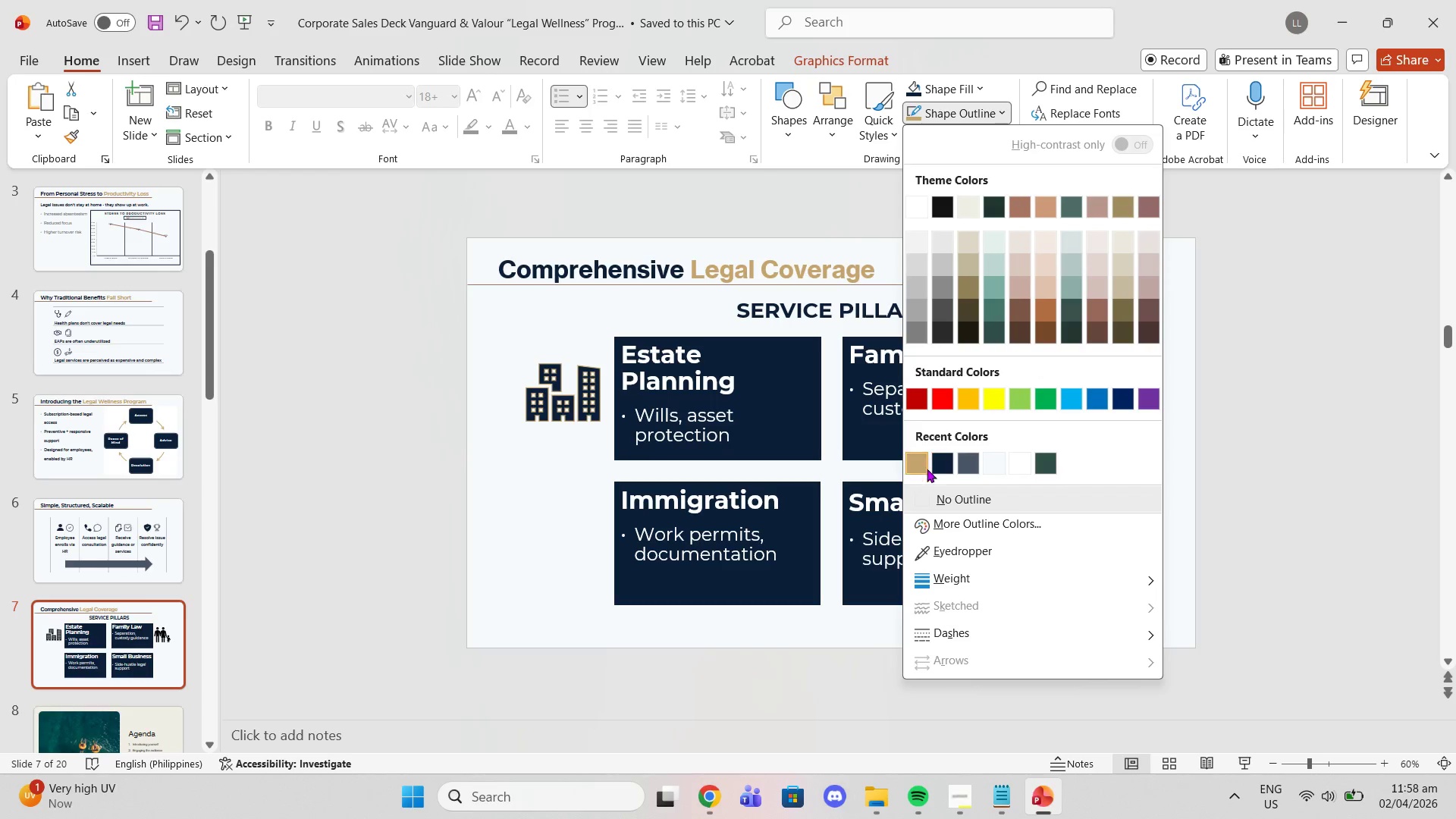 
left_click([923, 471])
 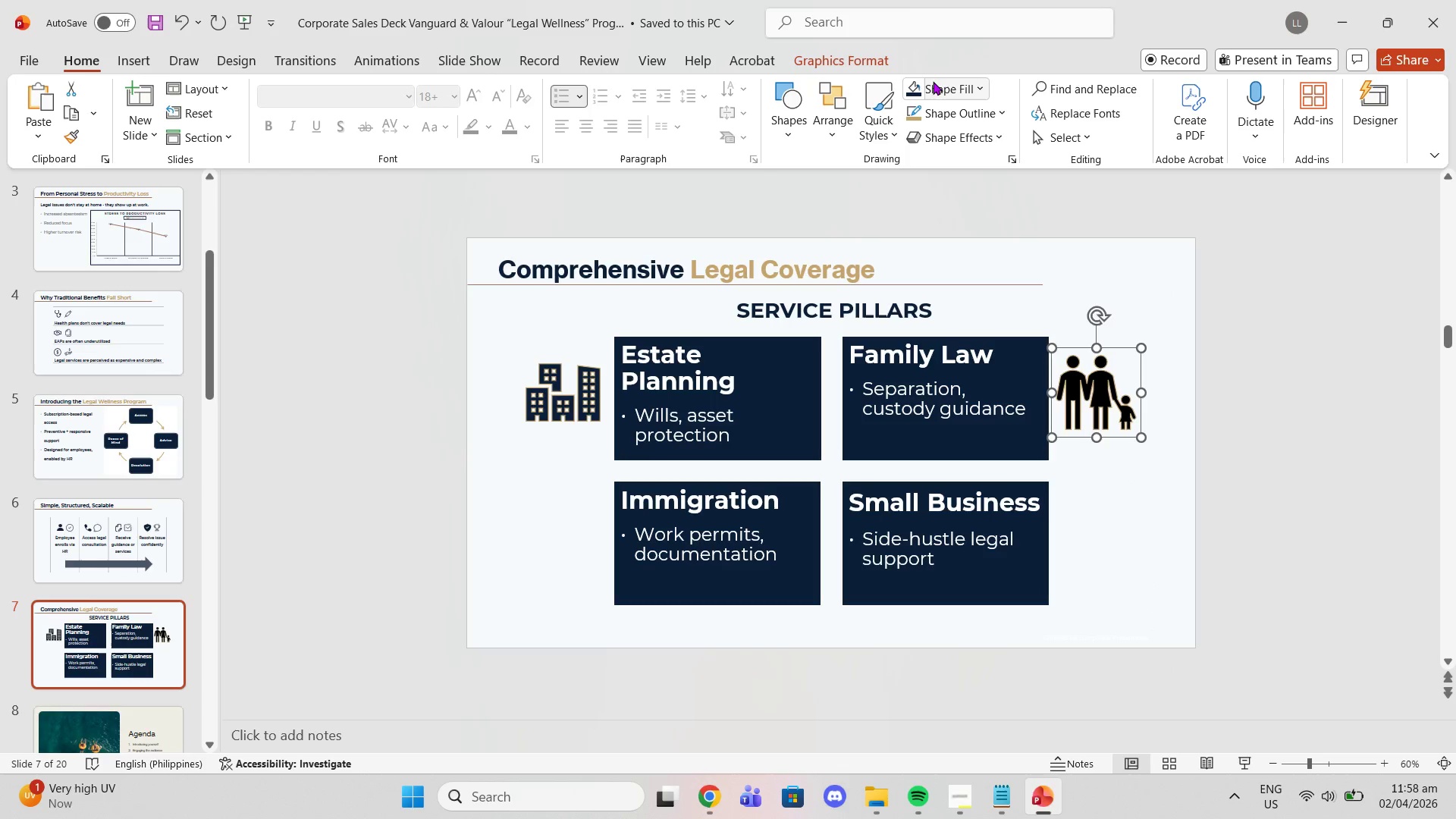 
left_click([937, 80])
 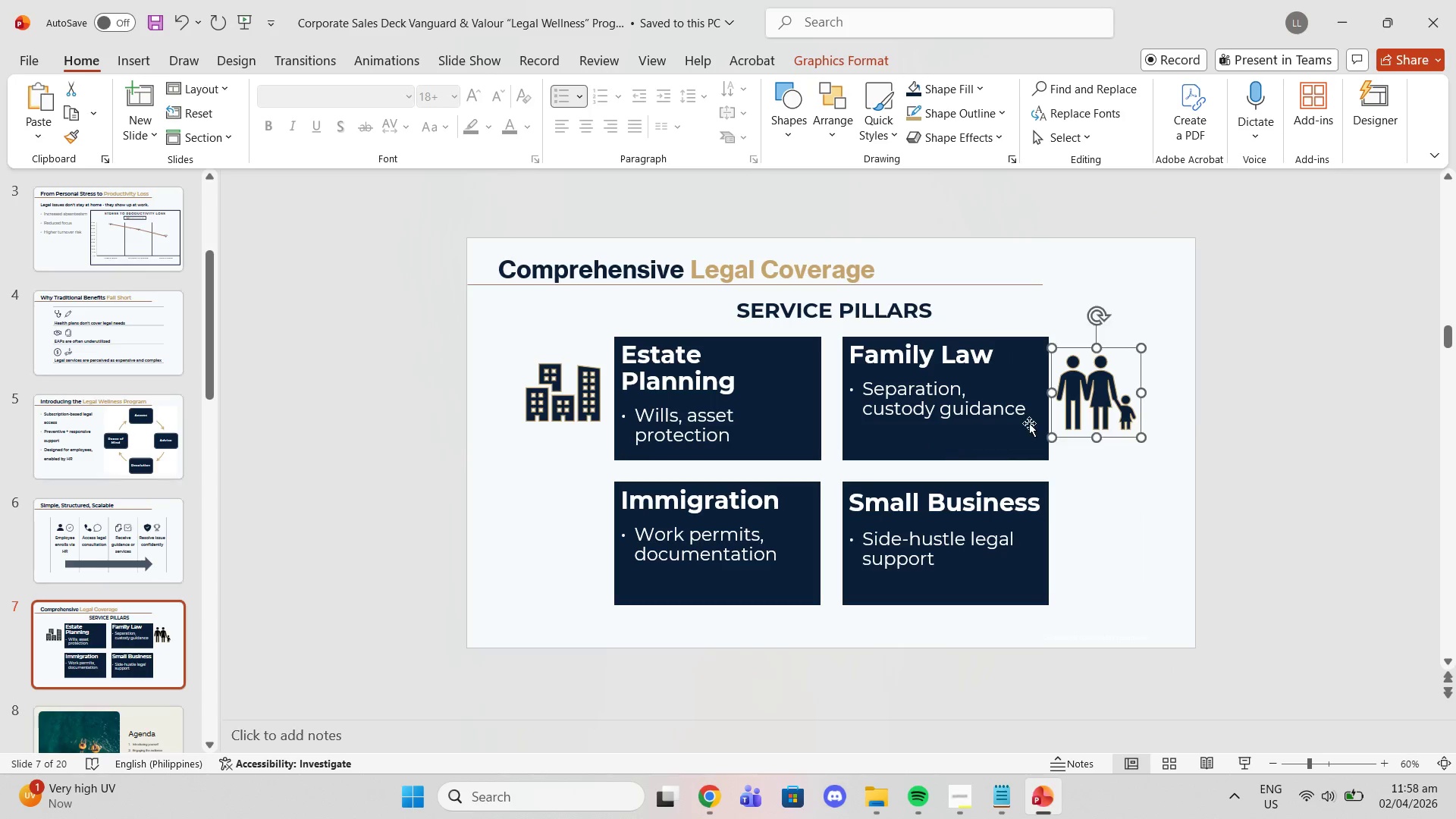 
left_click([1231, 406])
 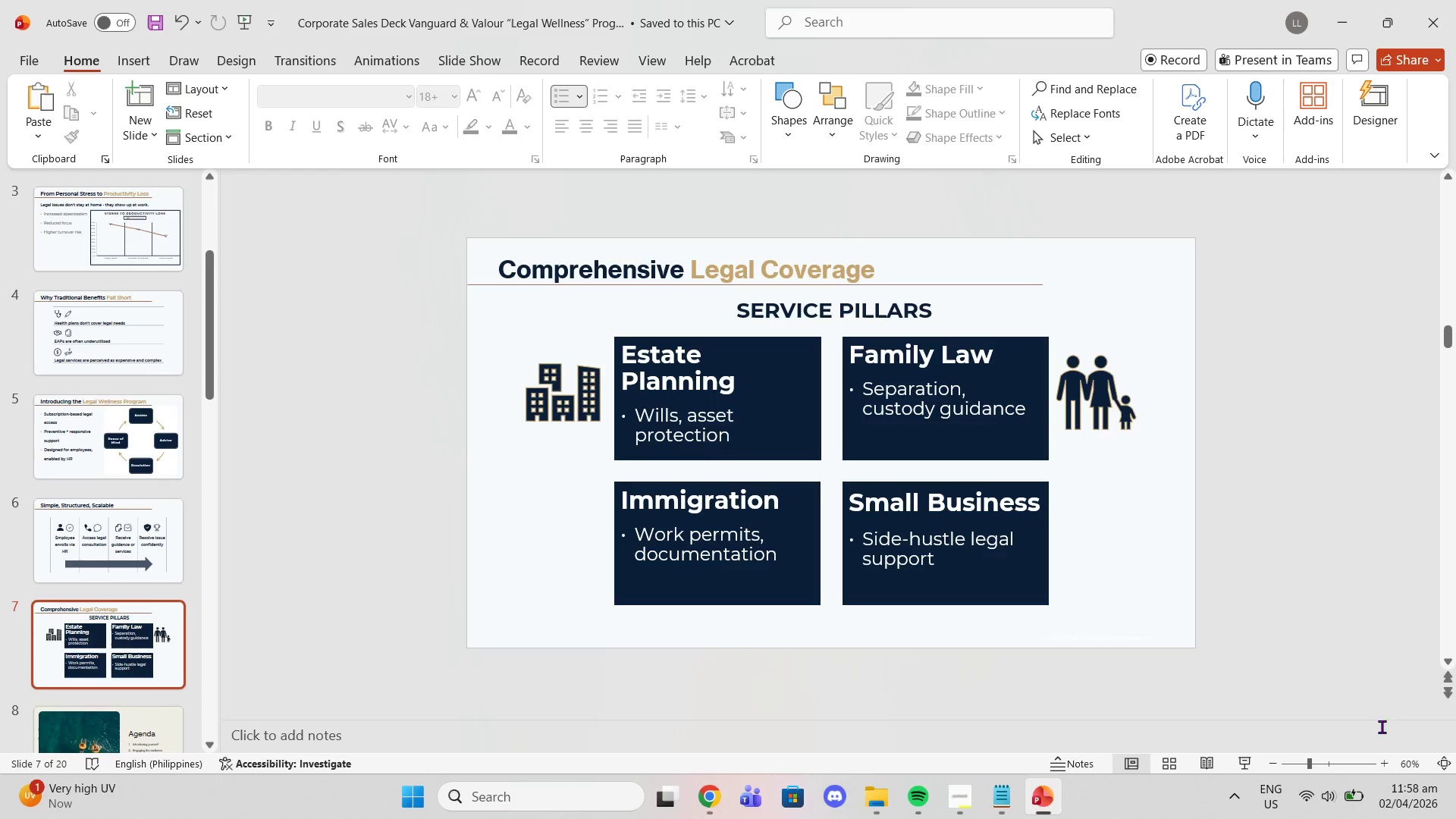 
double_click([1385, 758])
 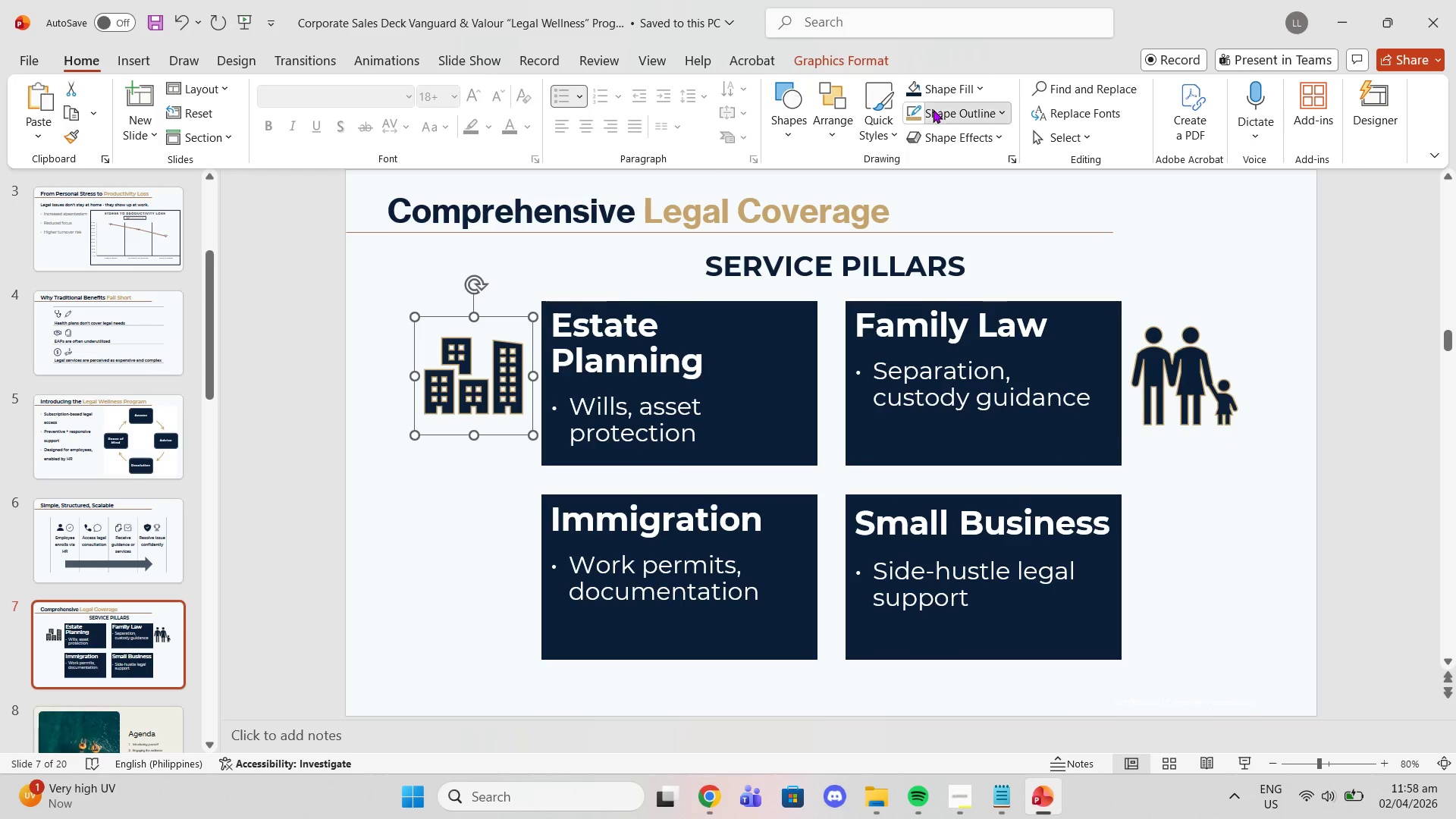 
wait(5.02)
 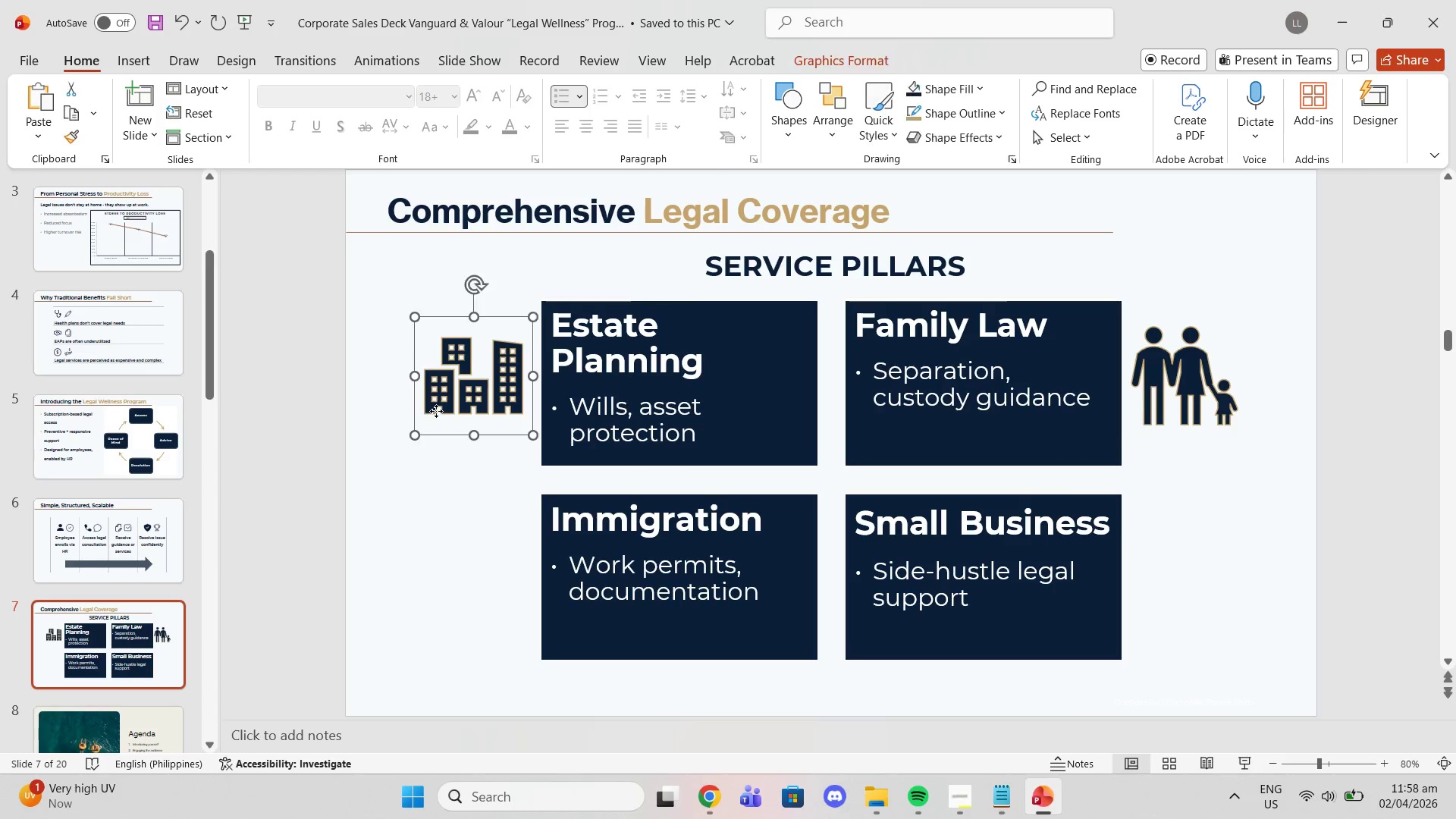 
left_click([967, 459])
 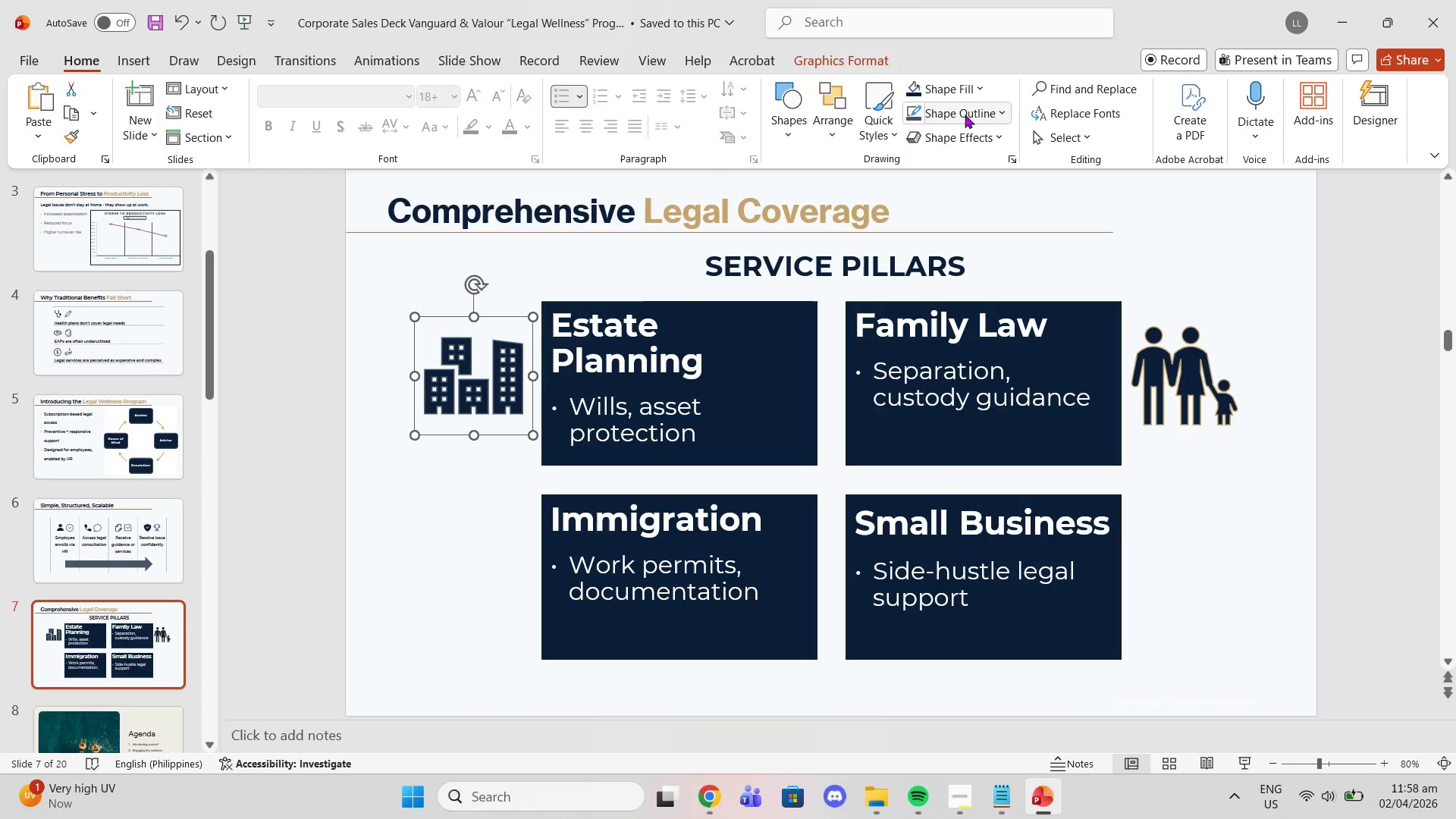 
left_click([951, 84])
 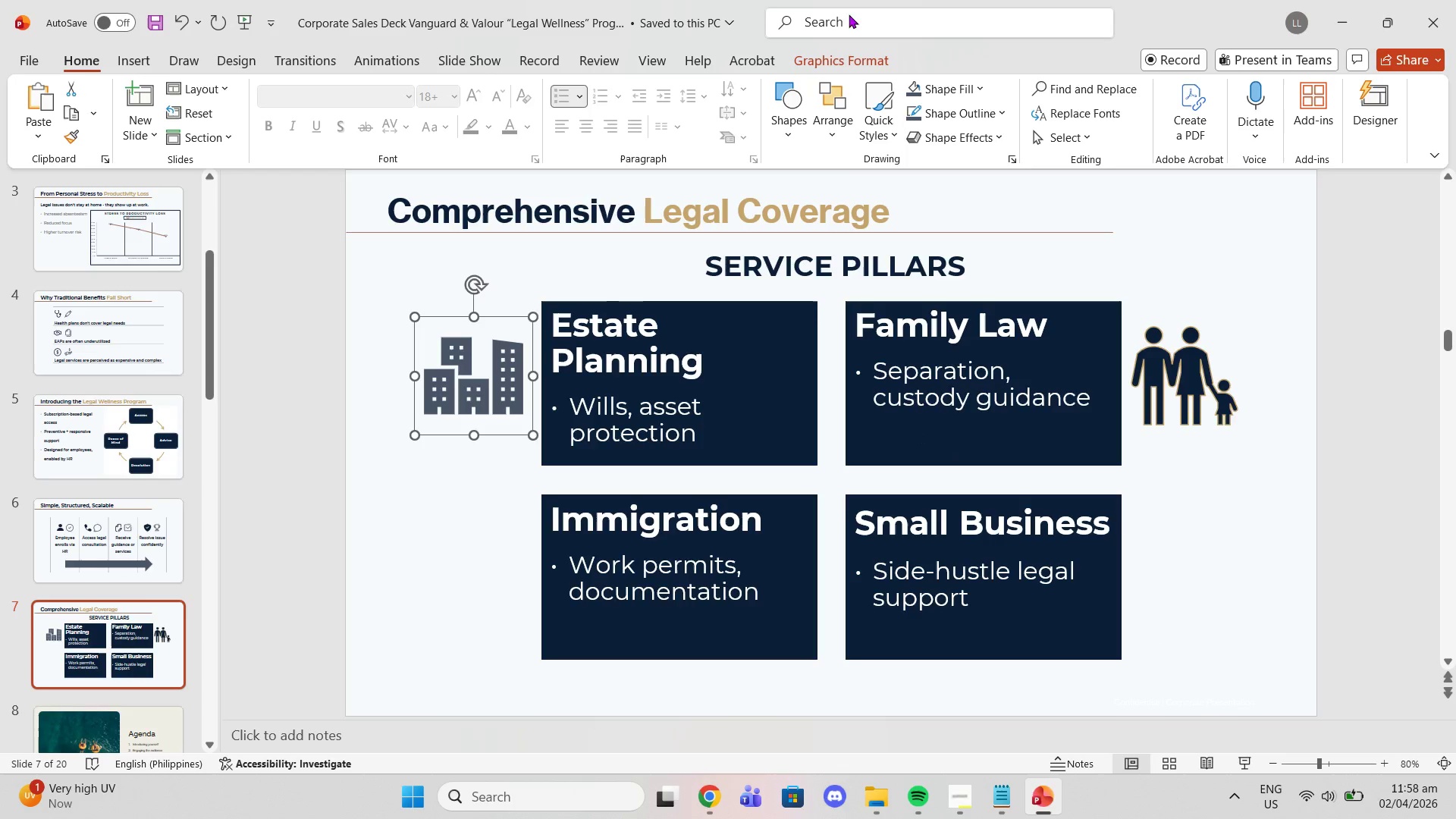 
left_click([942, 123])
 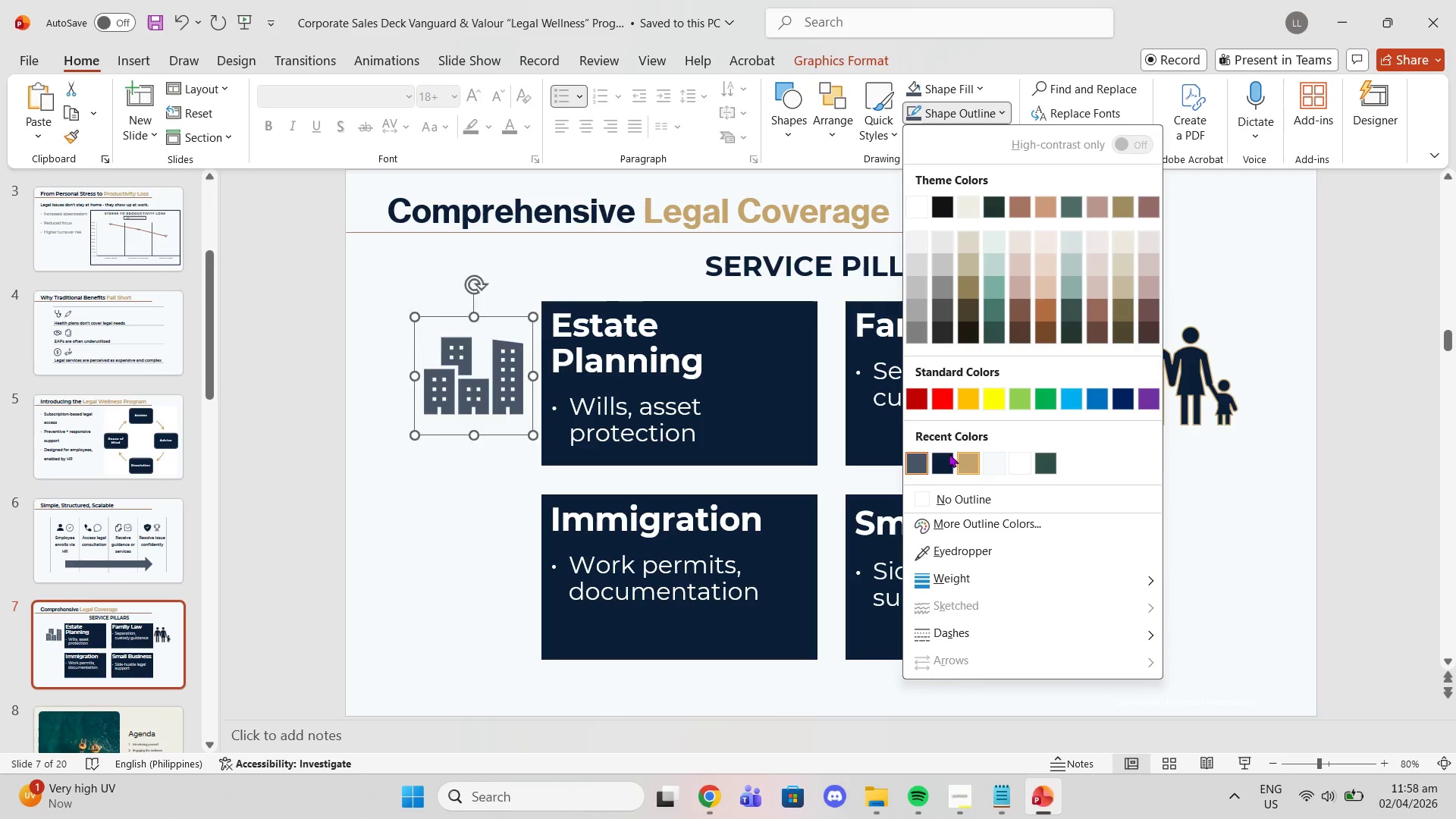 
left_click([945, 457])
 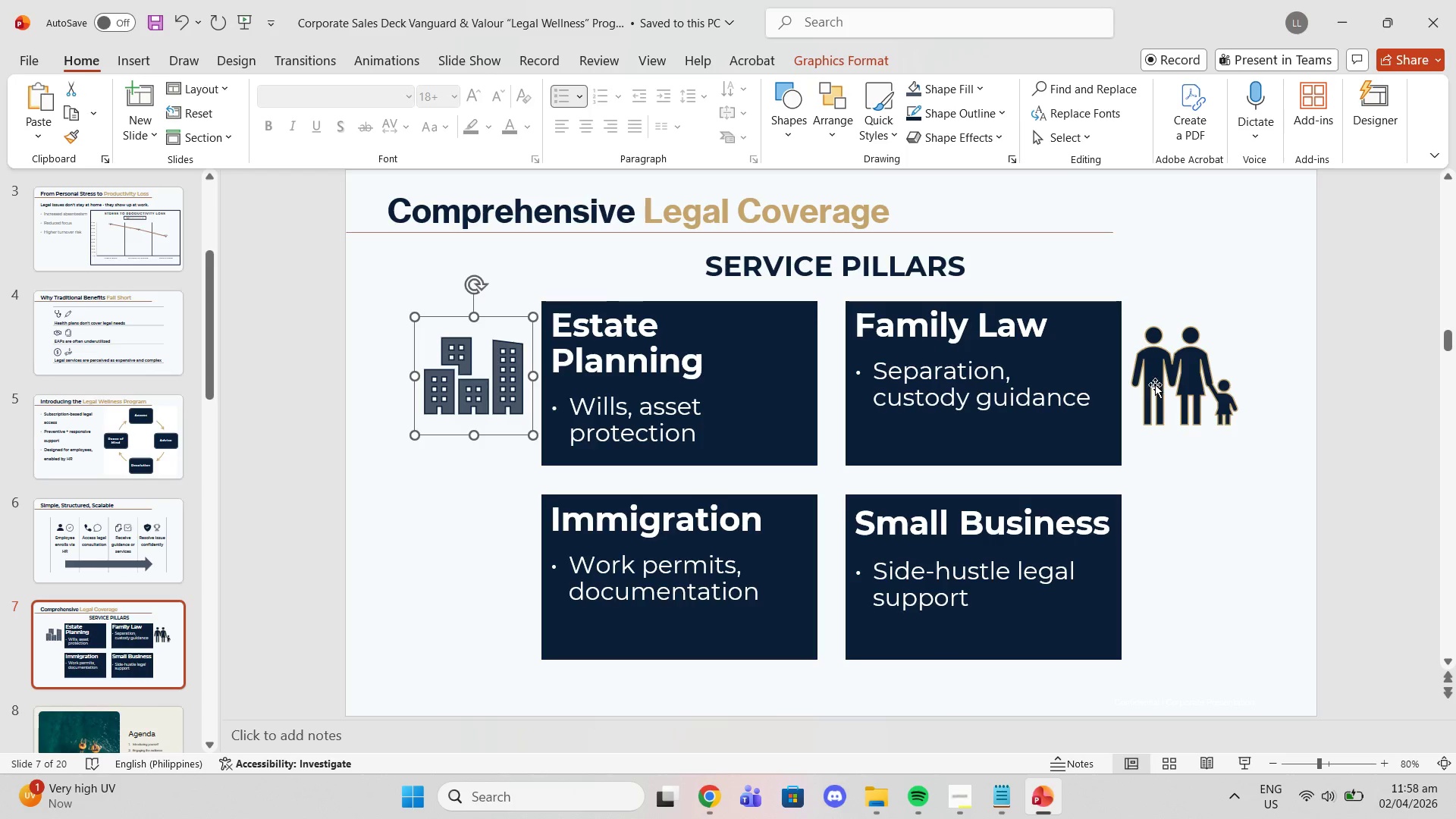 
left_click([1155, 384])
 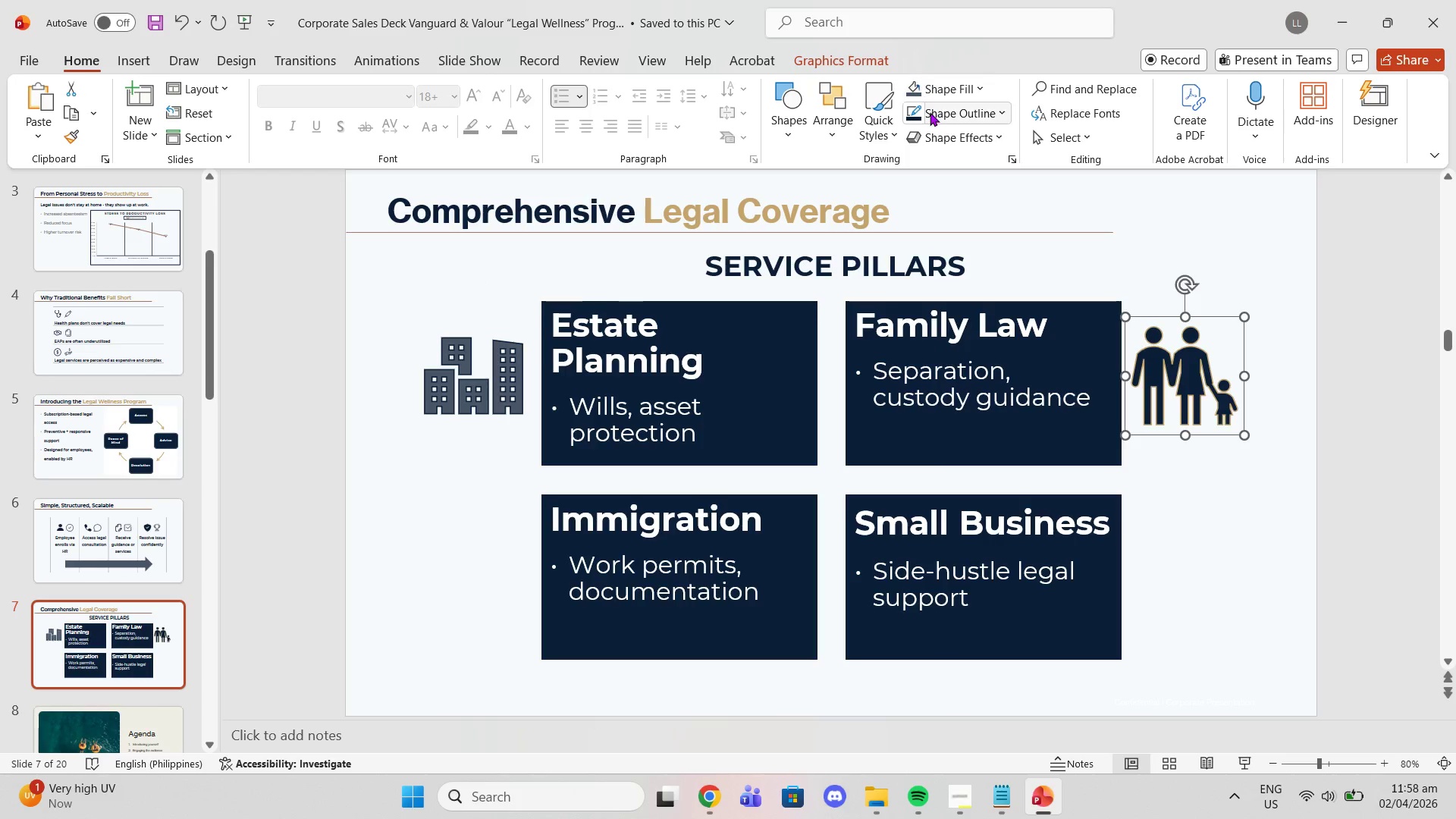 
left_click([930, 112])
 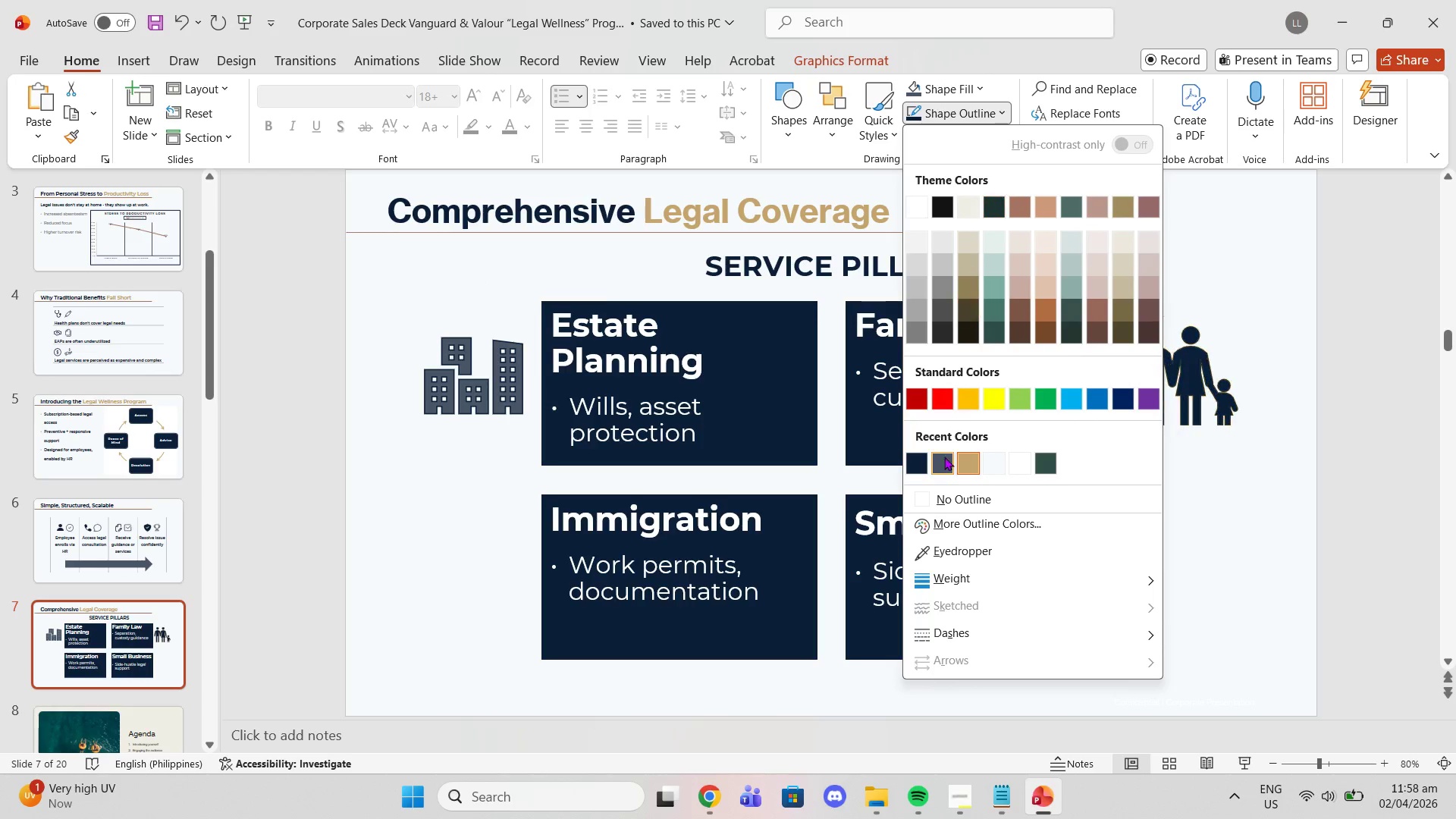 
left_click([943, 459])
 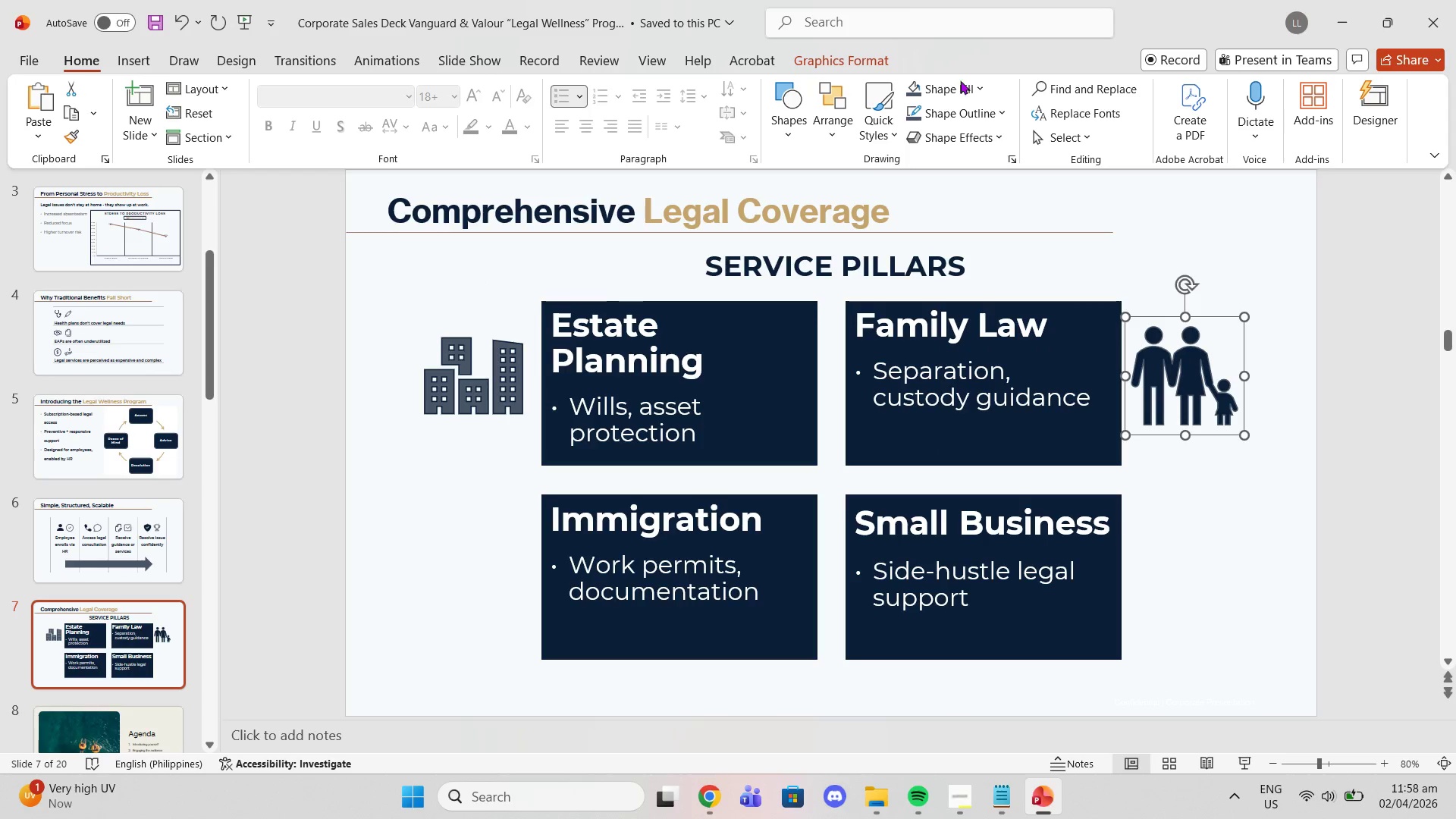 
left_click([962, 96])
 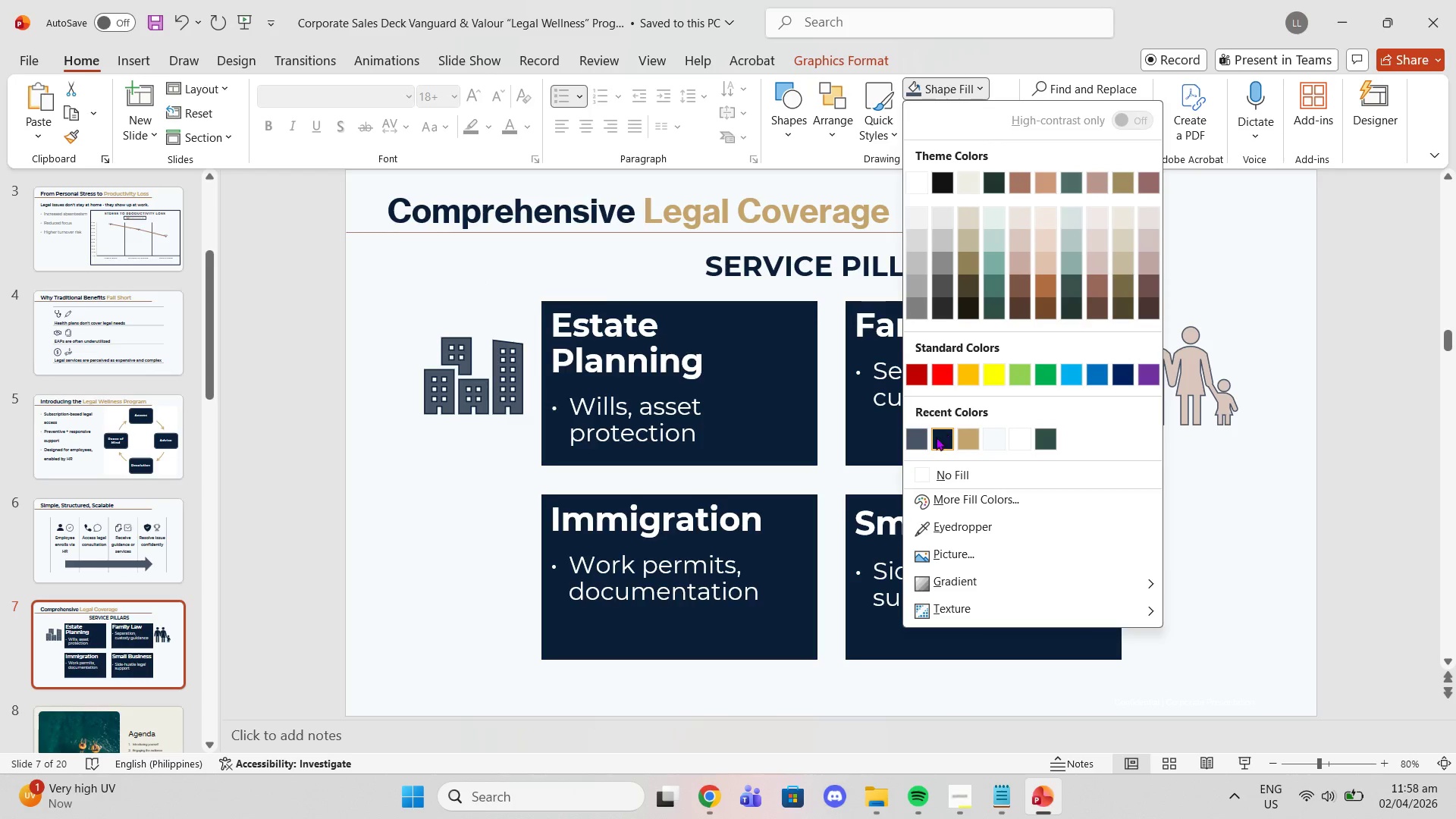 
left_click([921, 436])
 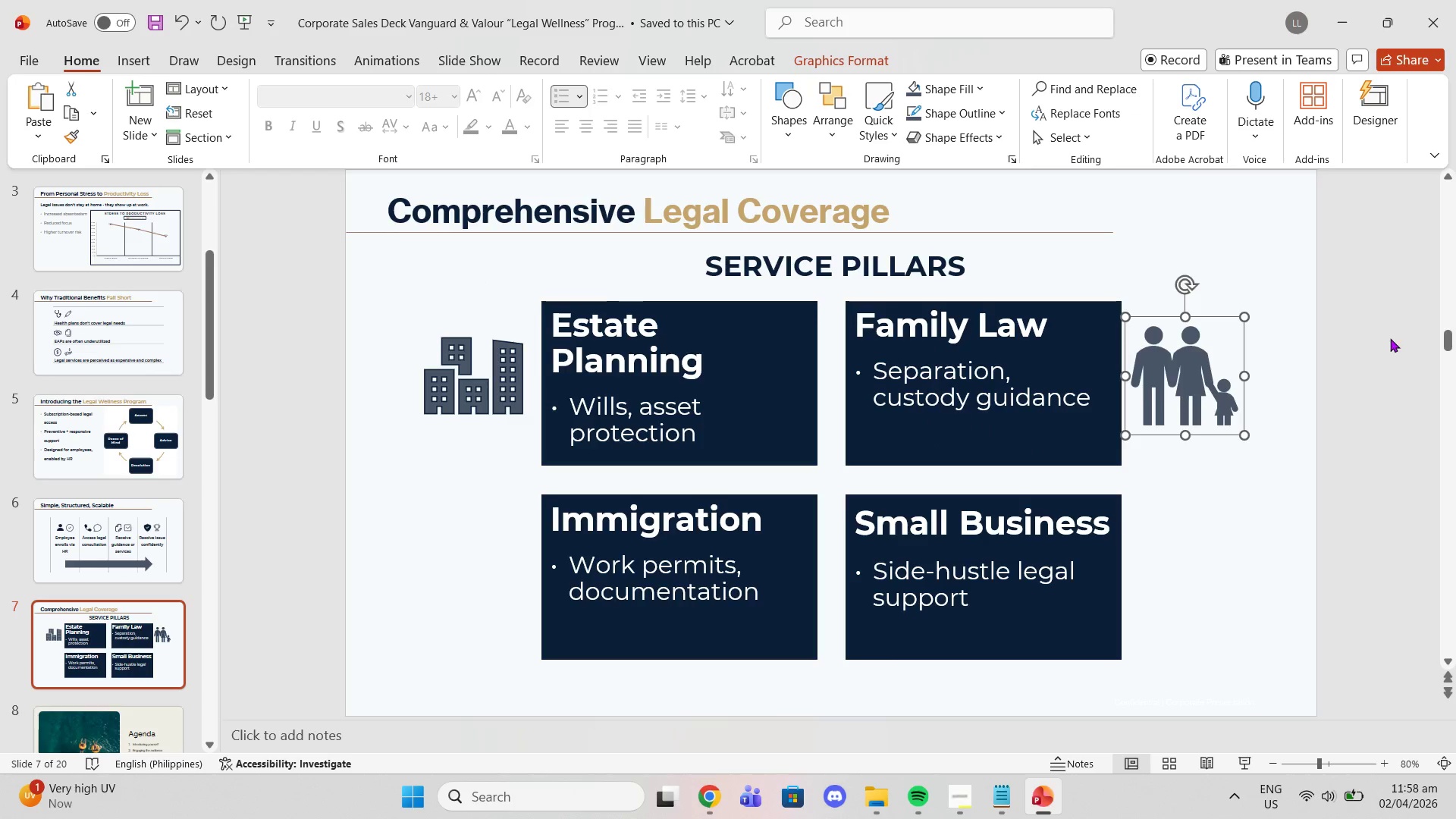 
left_click([1393, 334])
 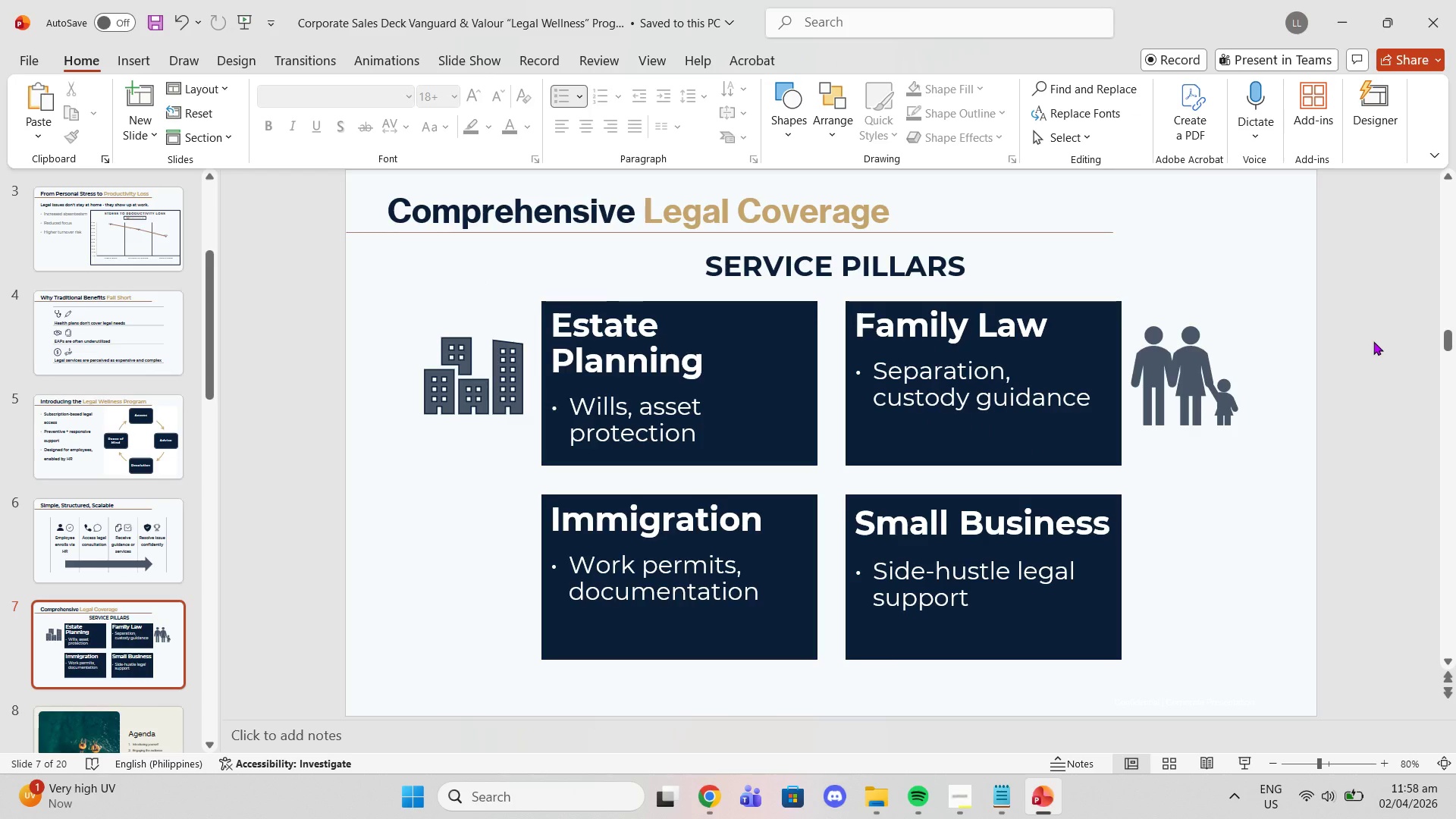 
wait(5.08)
 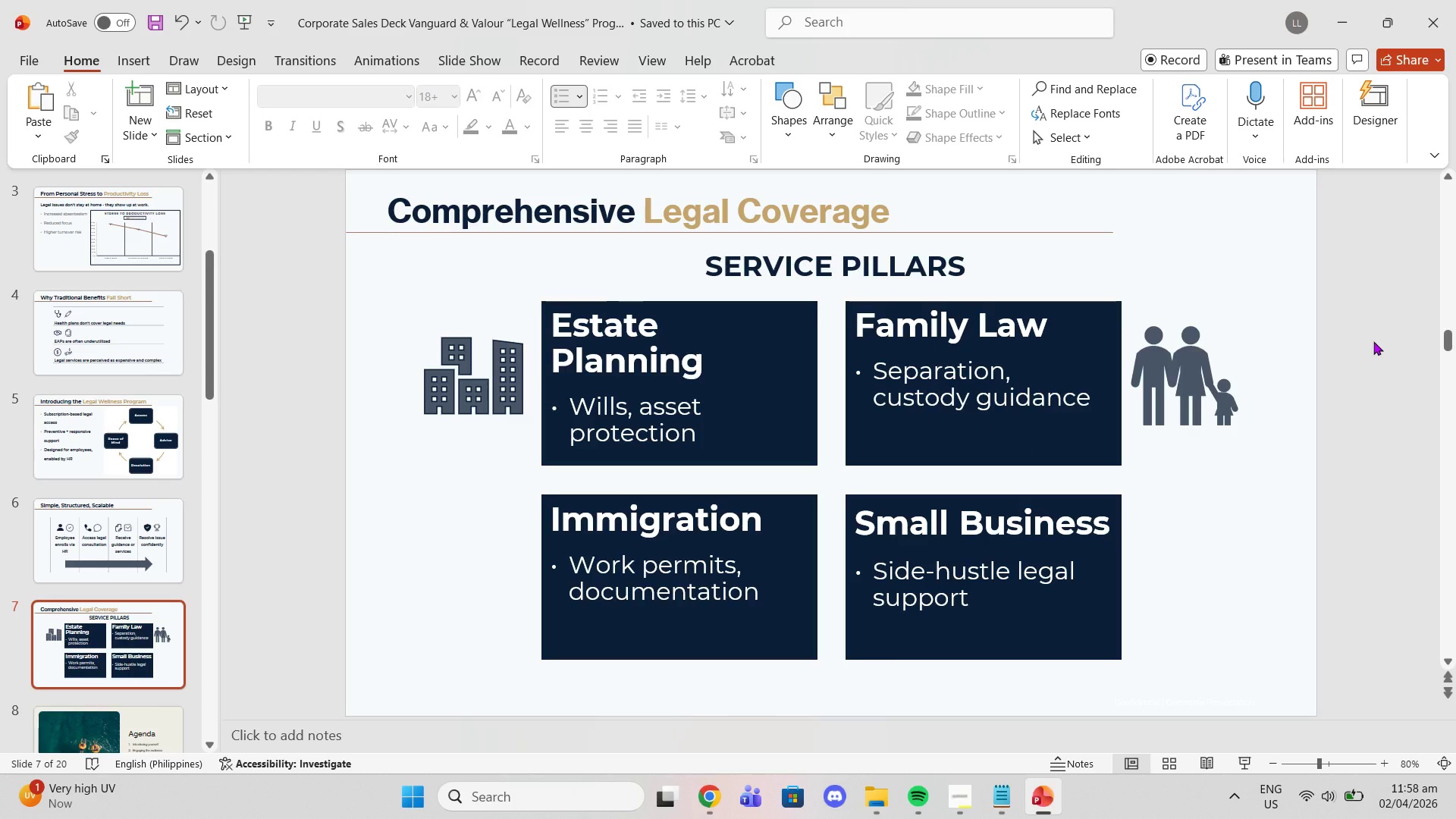 
mouse_move([696, 801])
 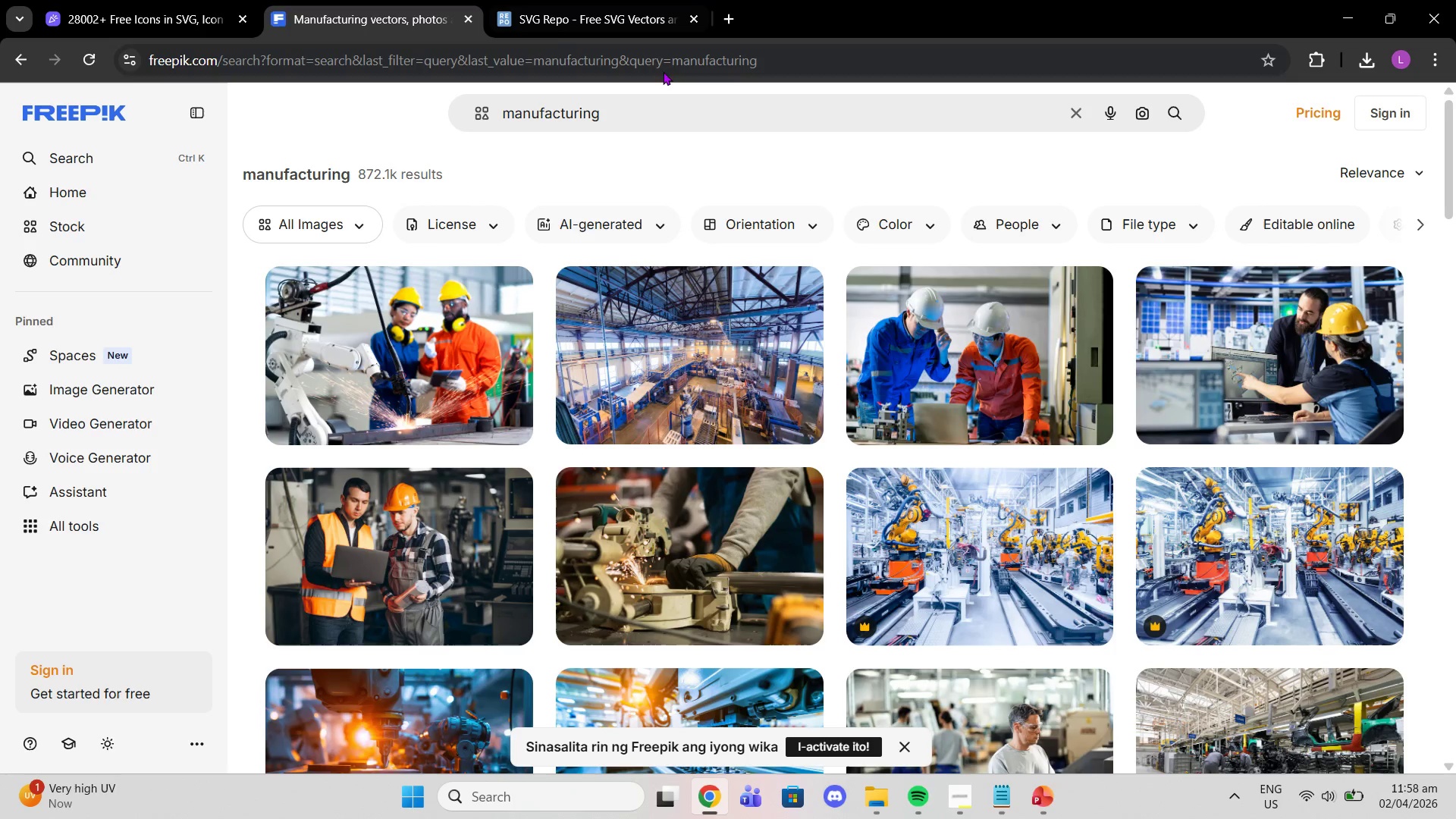 
left_click([729, 2])
 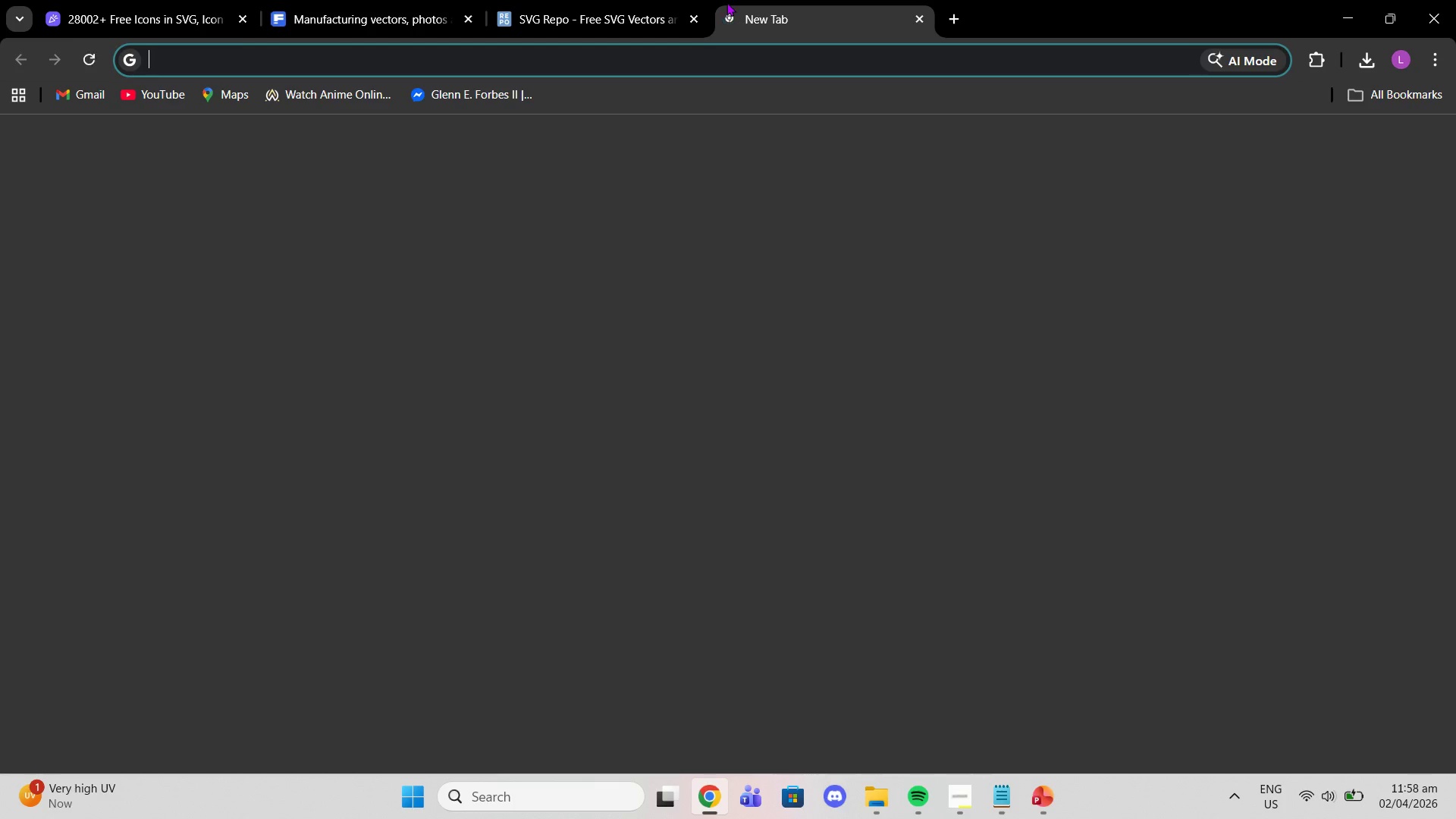 
type(immigraion work )
key(Backspace)
key(Backspace)
key(Backspace)
key(Backspace)
key(Backspace)
type(icon)
 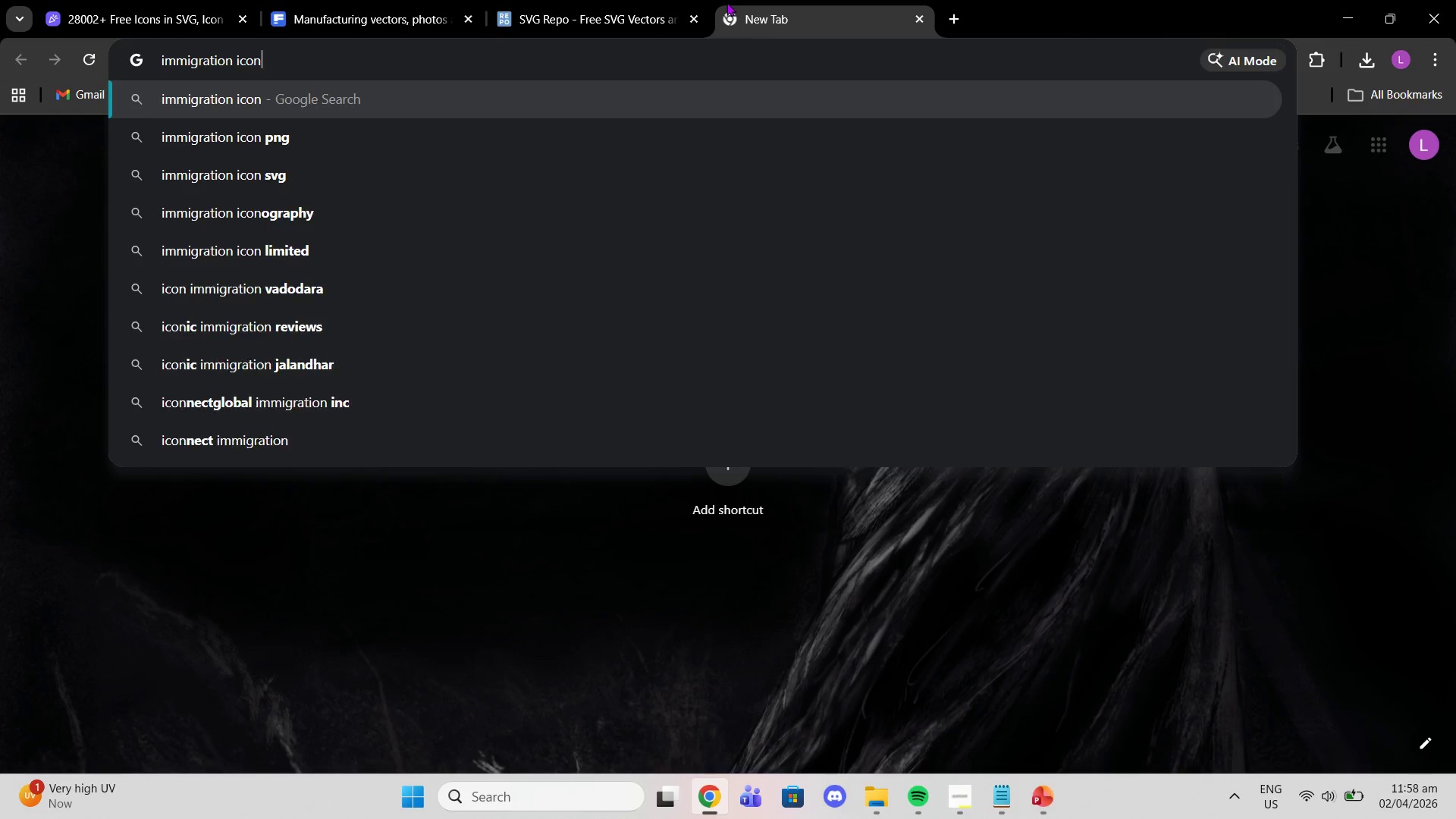 
key(Enter)
 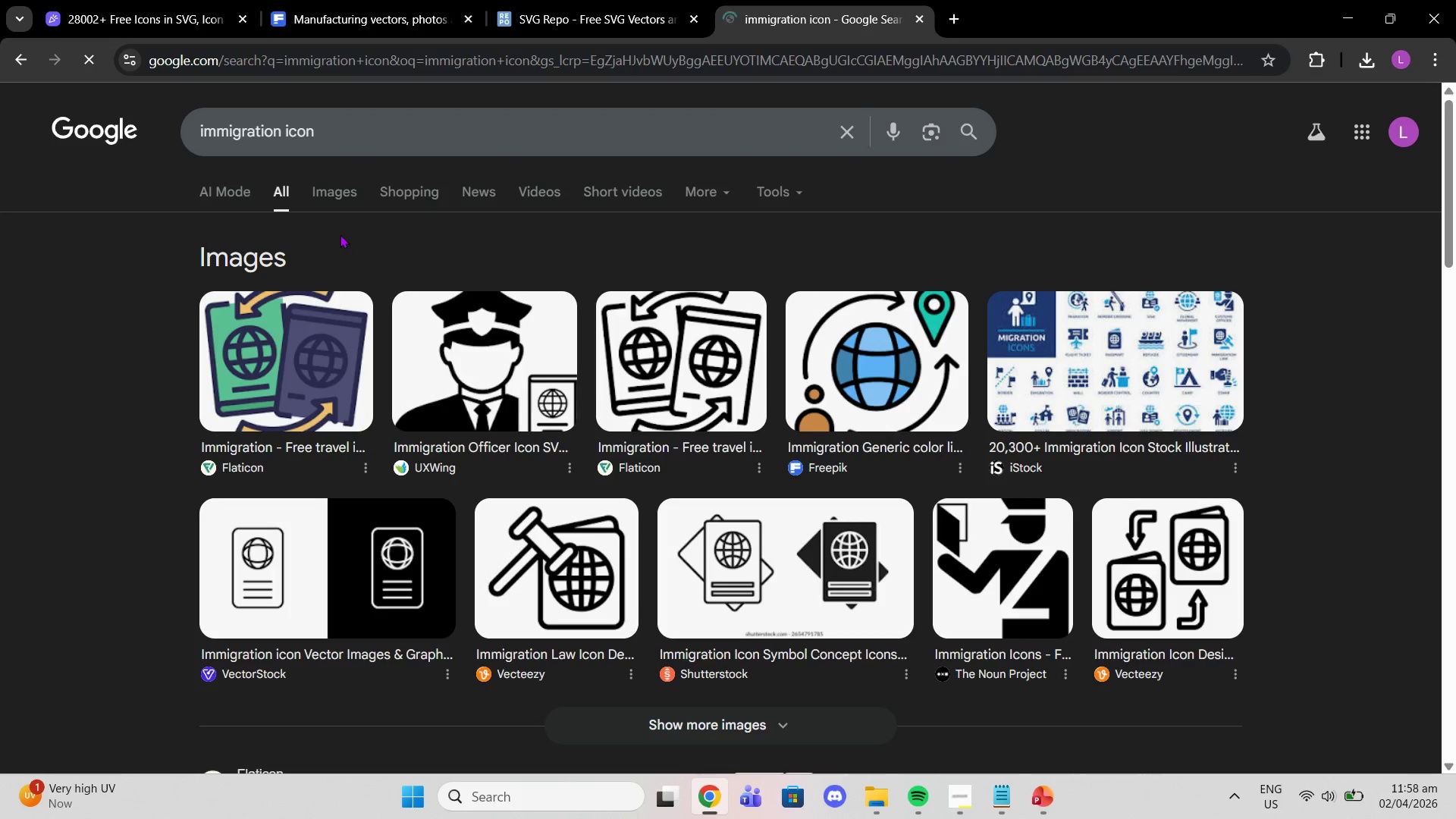 
left_click_drag(start_coordinate=[315, 206], to_coordinate=[314, 212])
 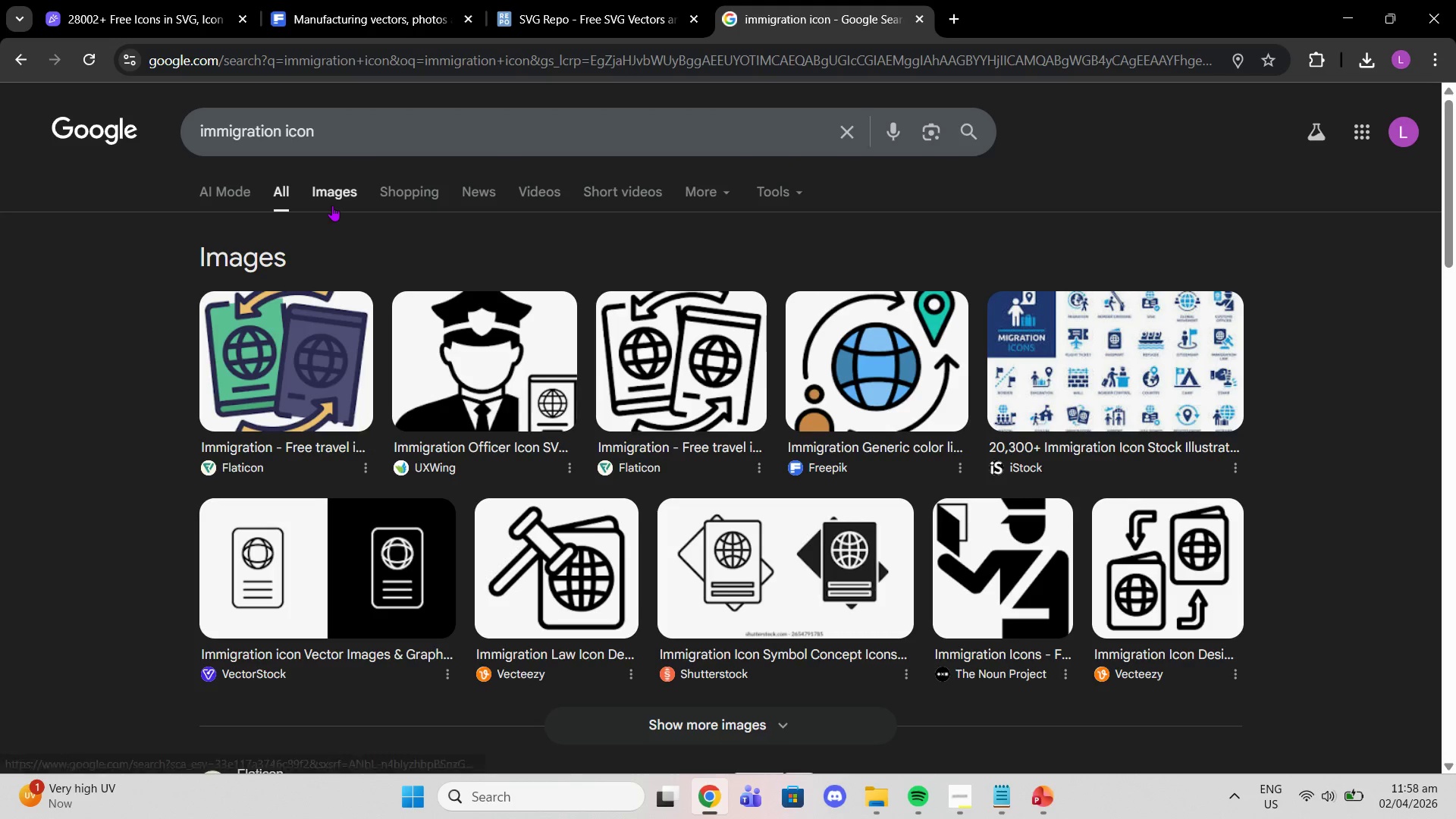 
left_click([332, 206])
 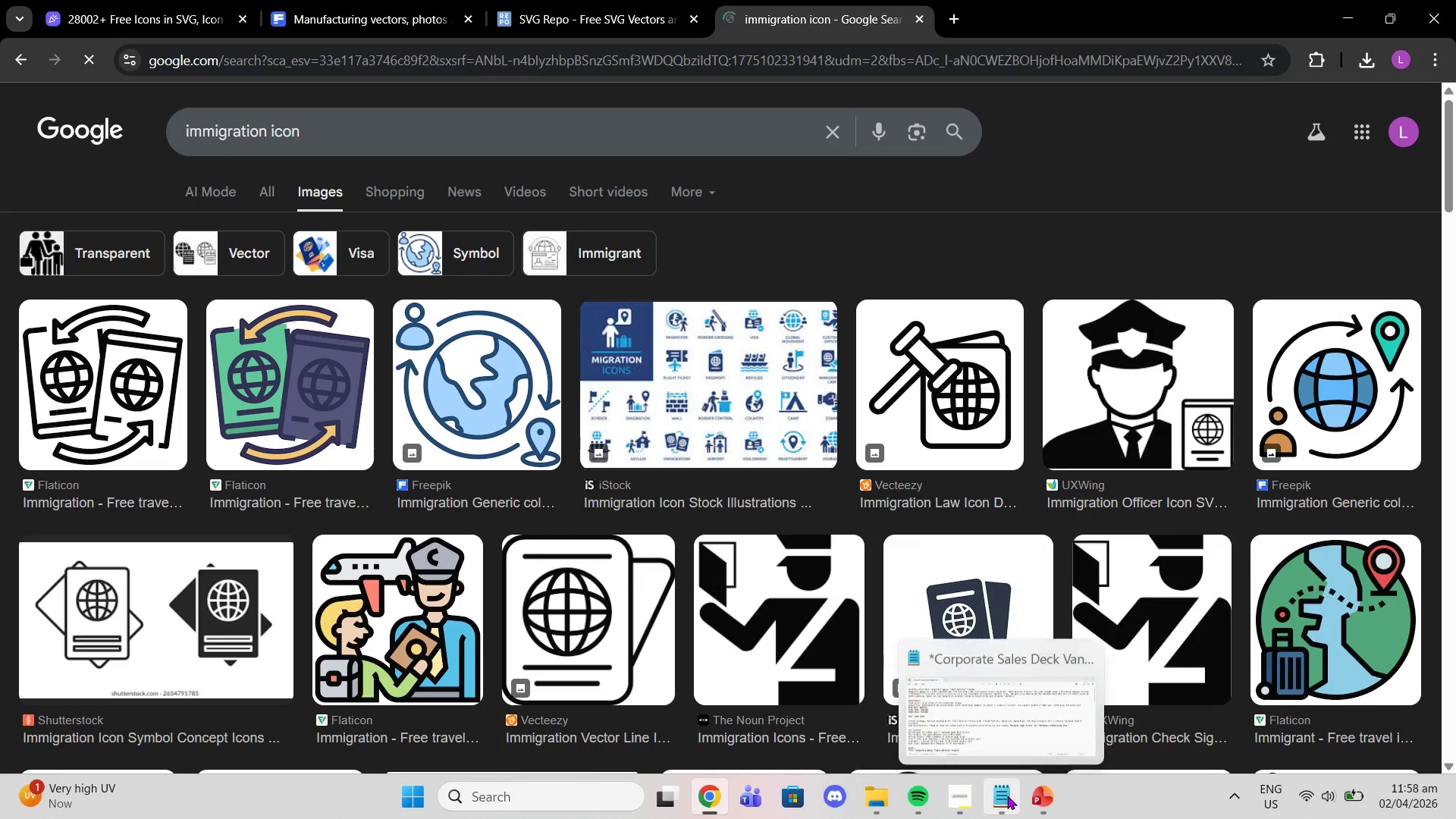 
left_click([959, 796])